 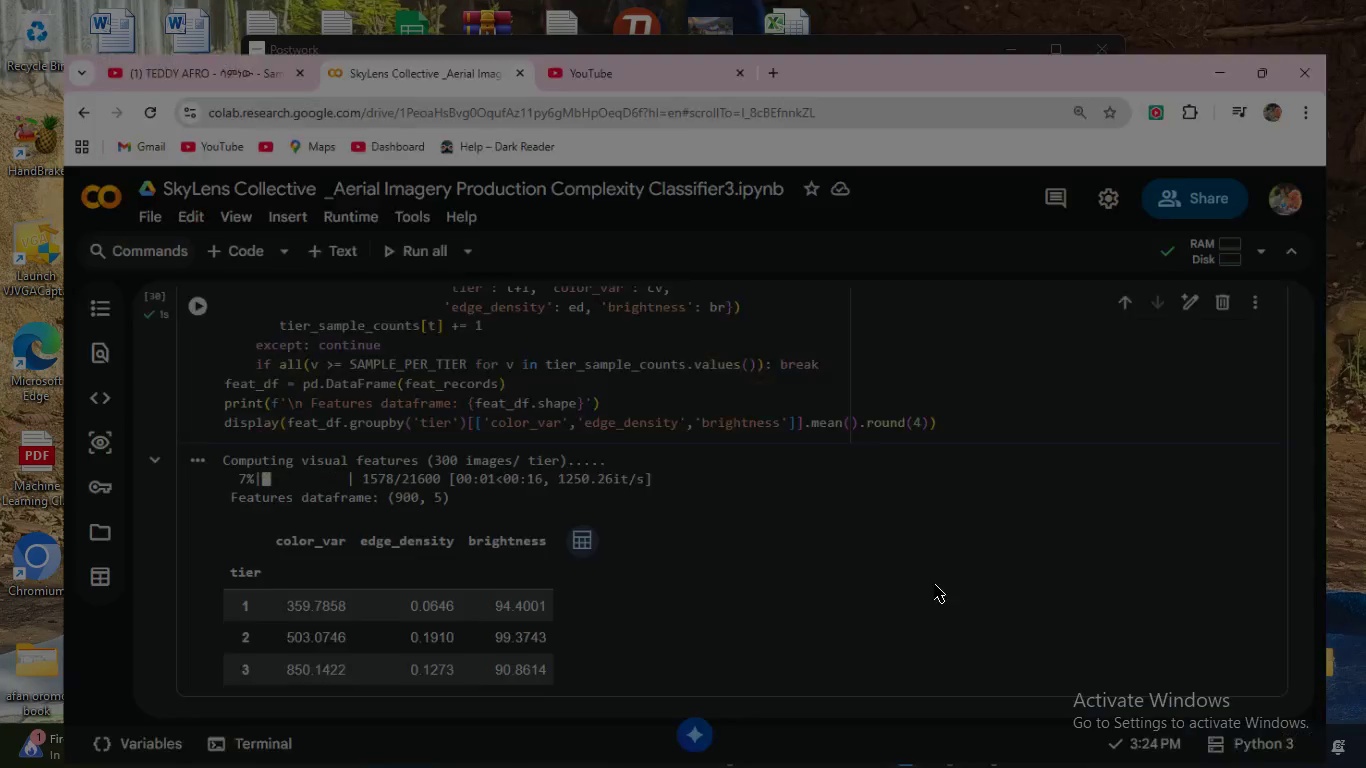 
scroll: coordinate [468, 530], scroll_direction: down, amount: 3.0
 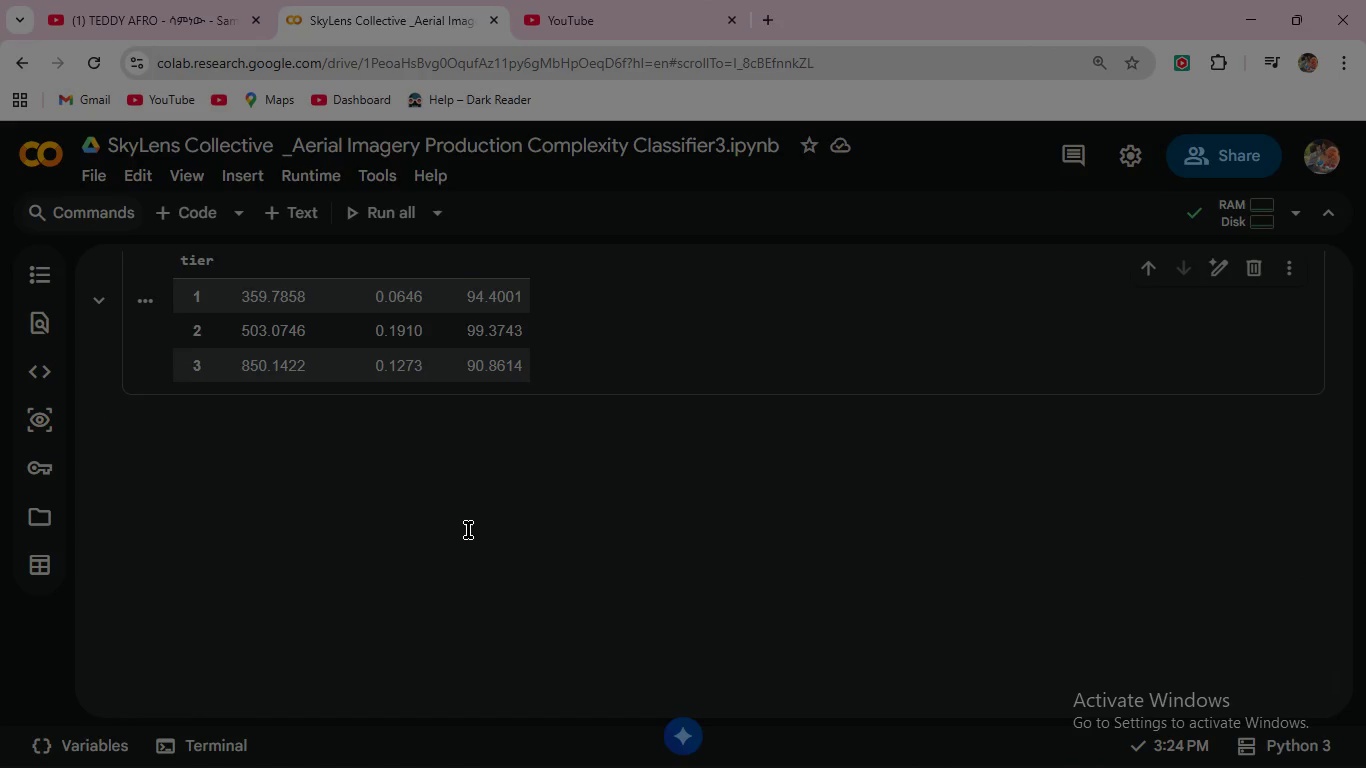 
scroll: coordinate [465, 500], scroll_direction: up, amount: 6.0
 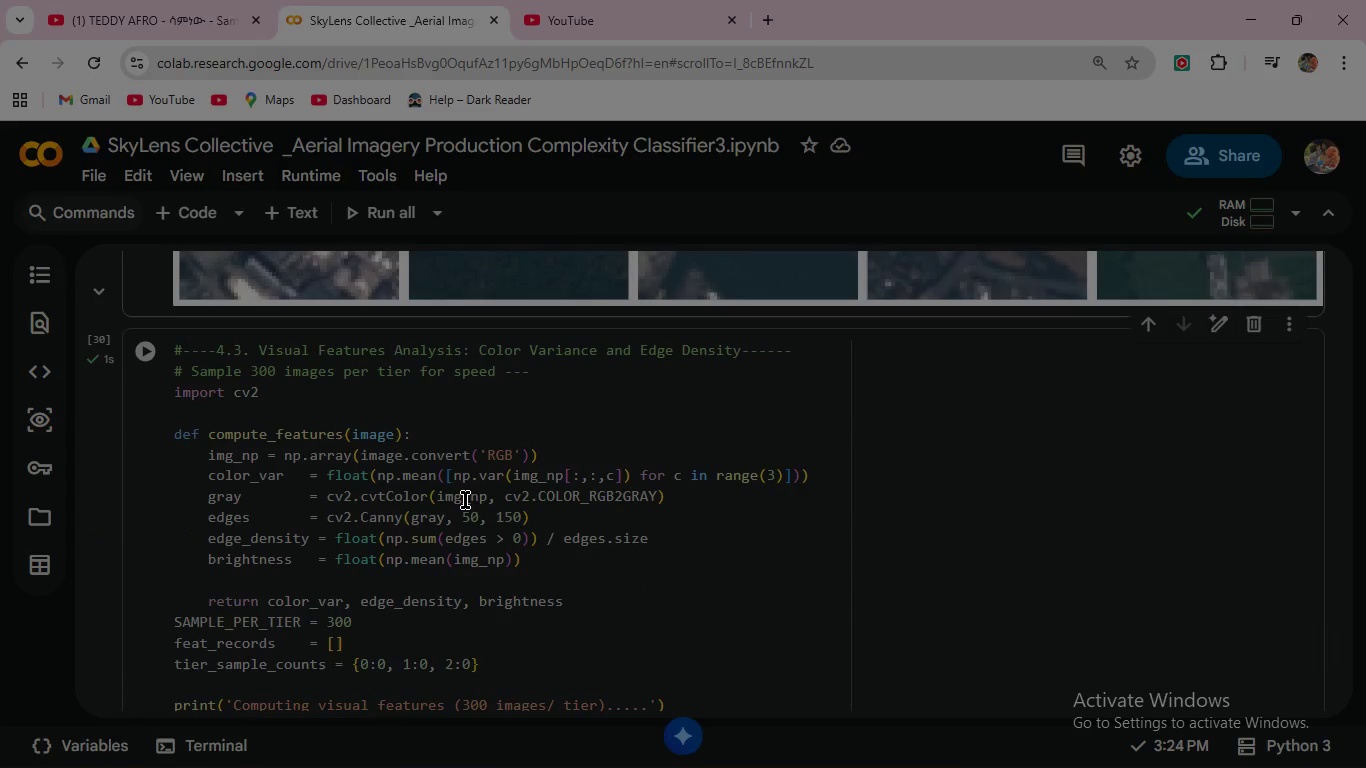 
scroll: coordinate [465, 500], scroll_direction: down, amount: 4.0
 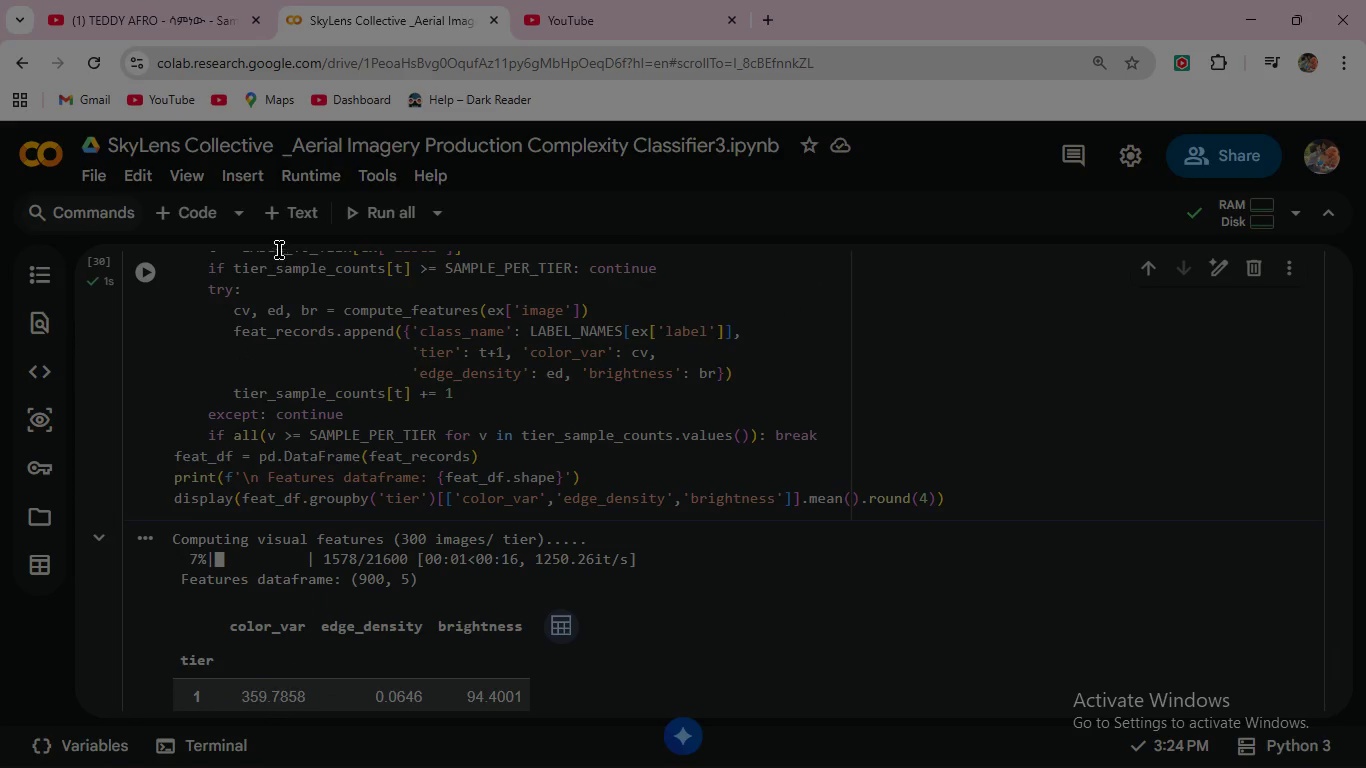 
left_click([192, 210])
 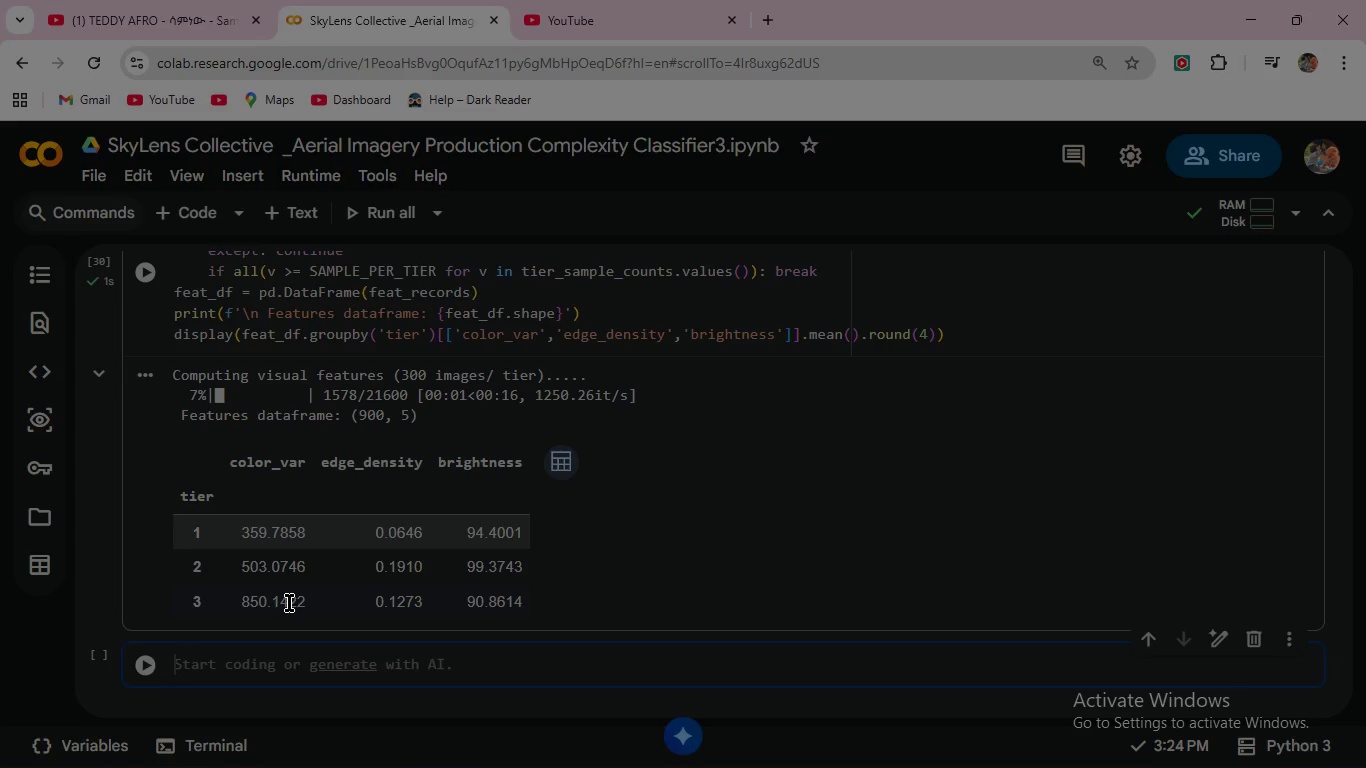 
type(# --4.4 Feature Distribution Histograms-------)
 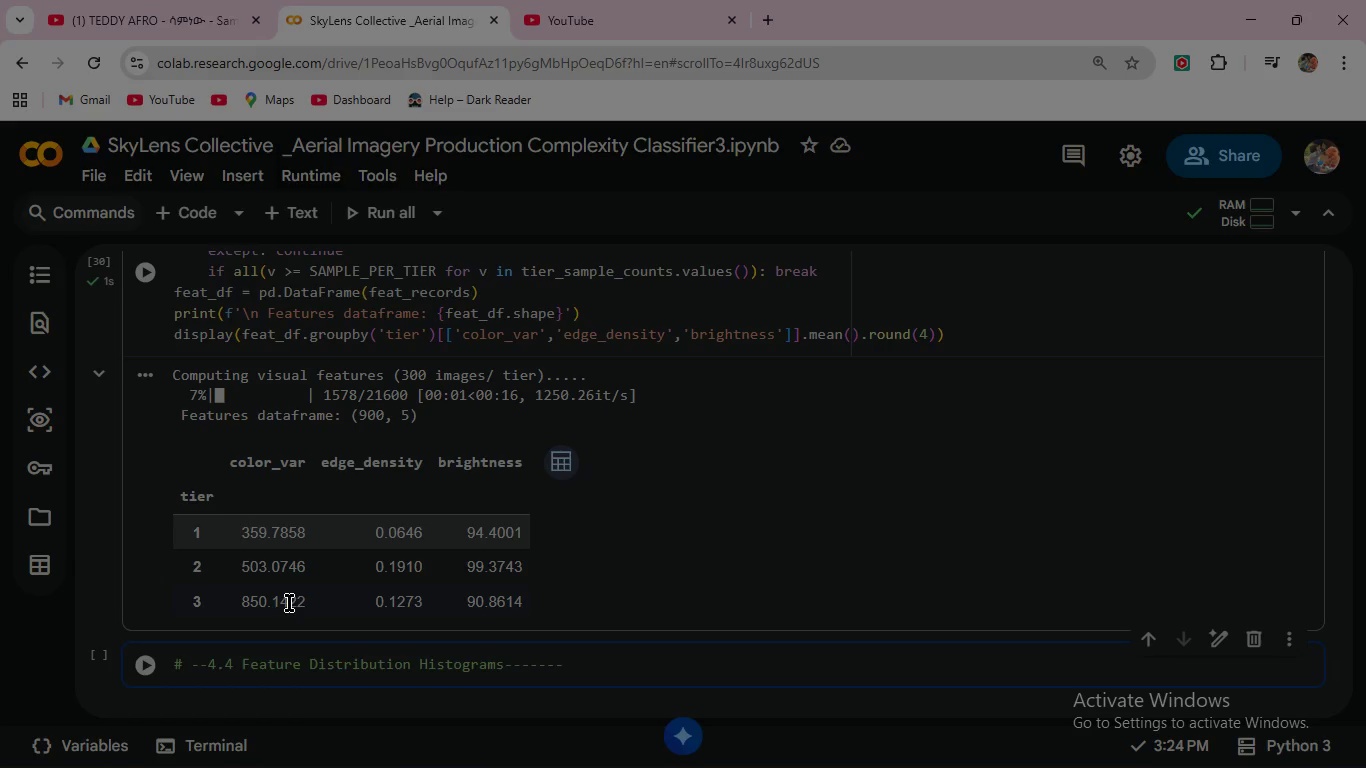 
key(Enter)
 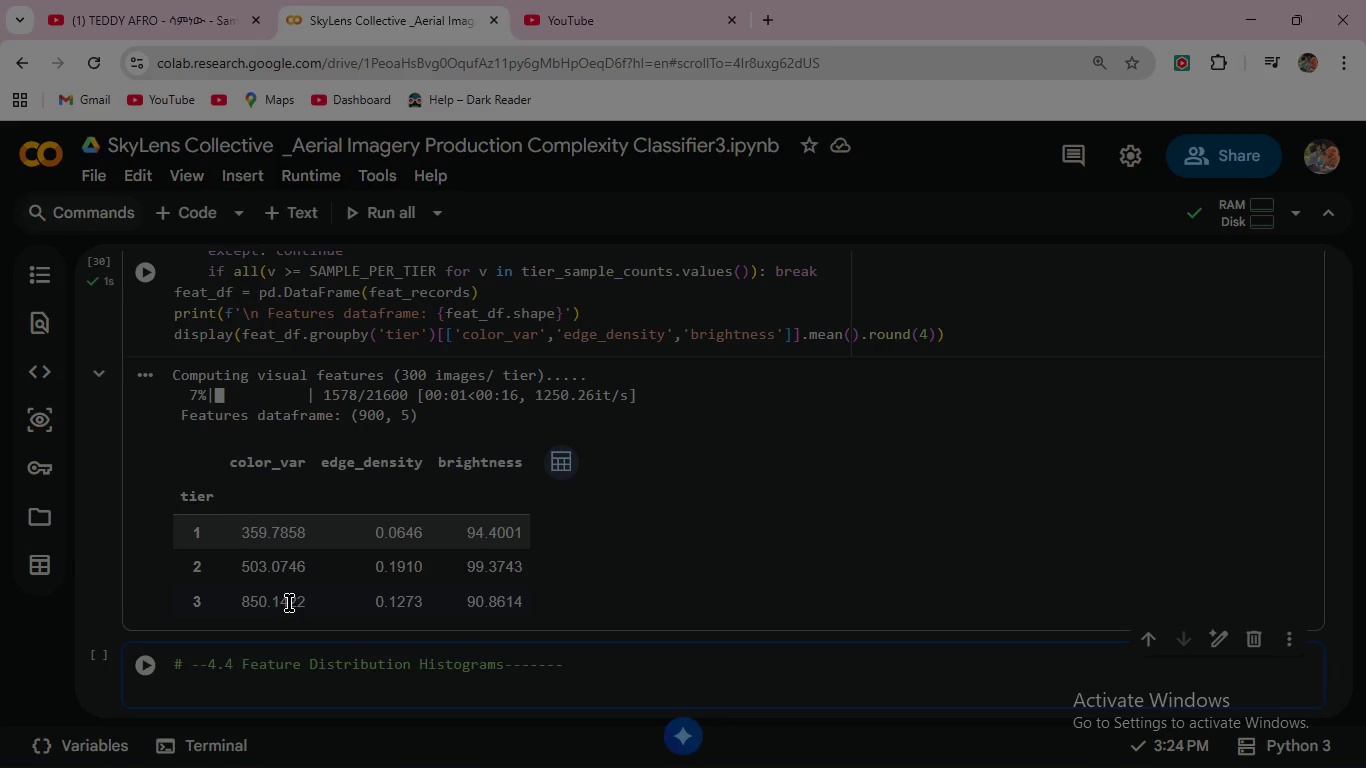 
type(fig, axes = plt.subp)
 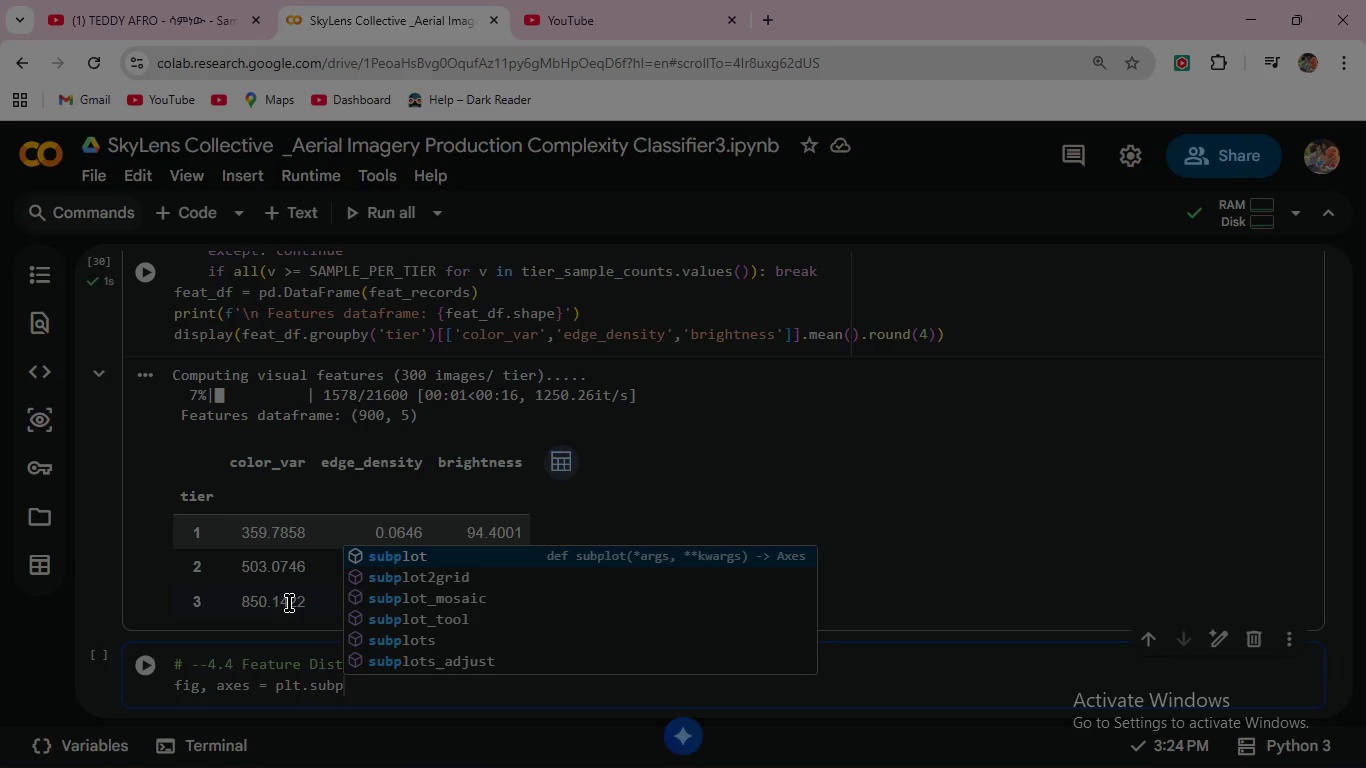 
wait(10.2)
 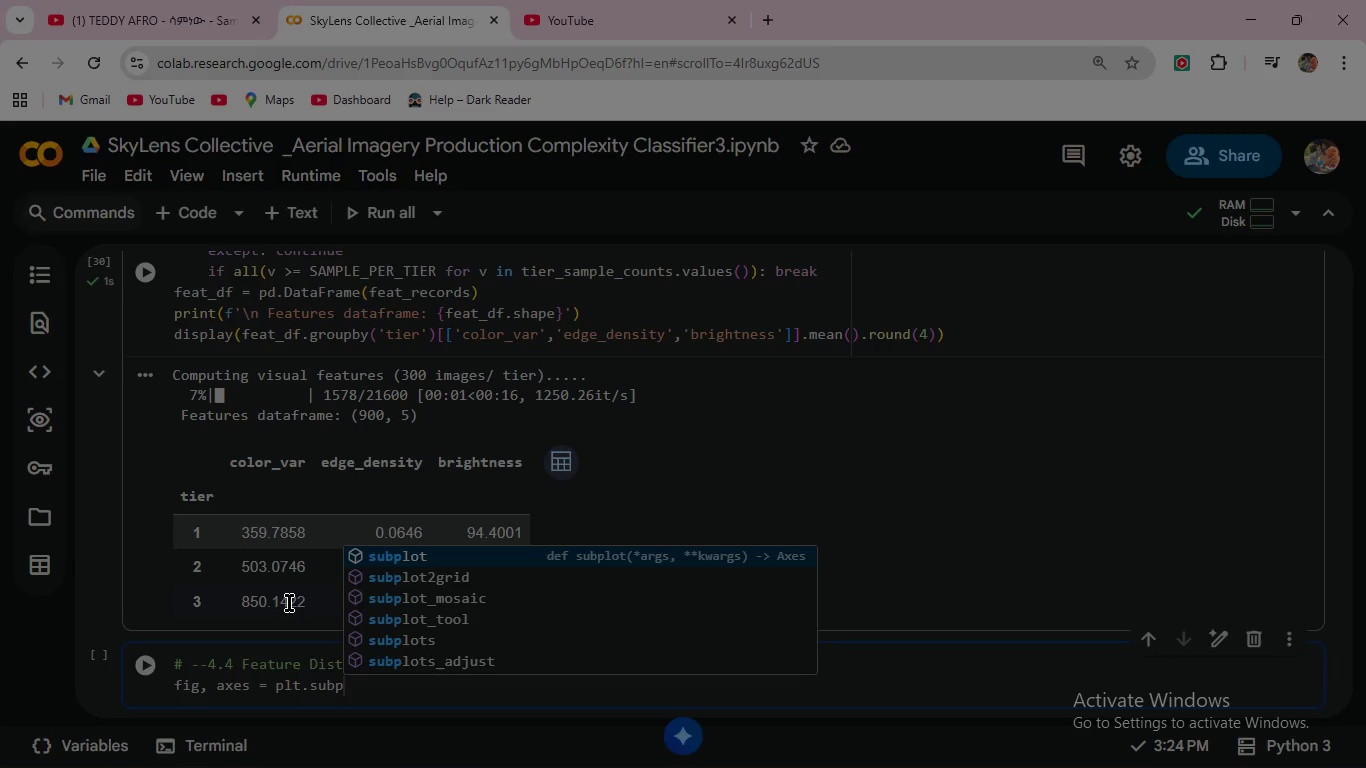 
type(lots)
 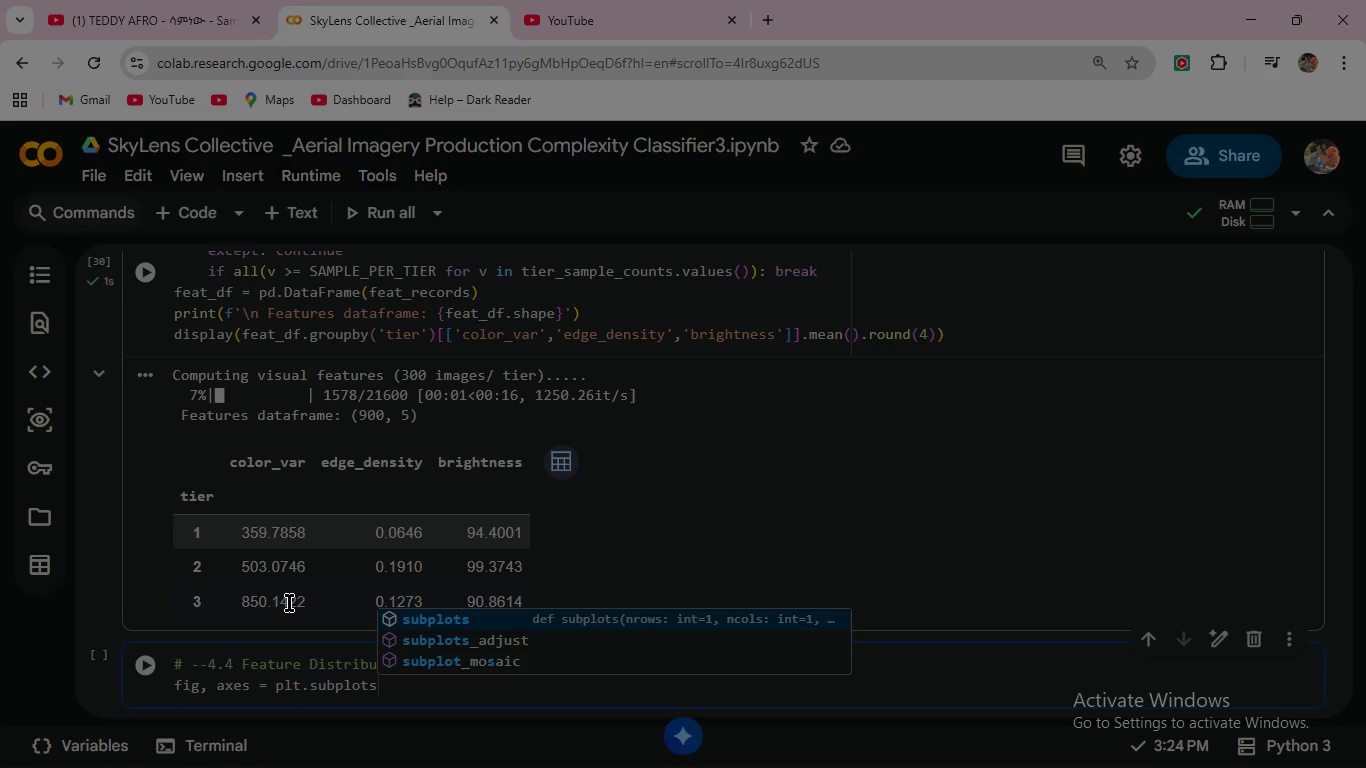 
key(Enter)
 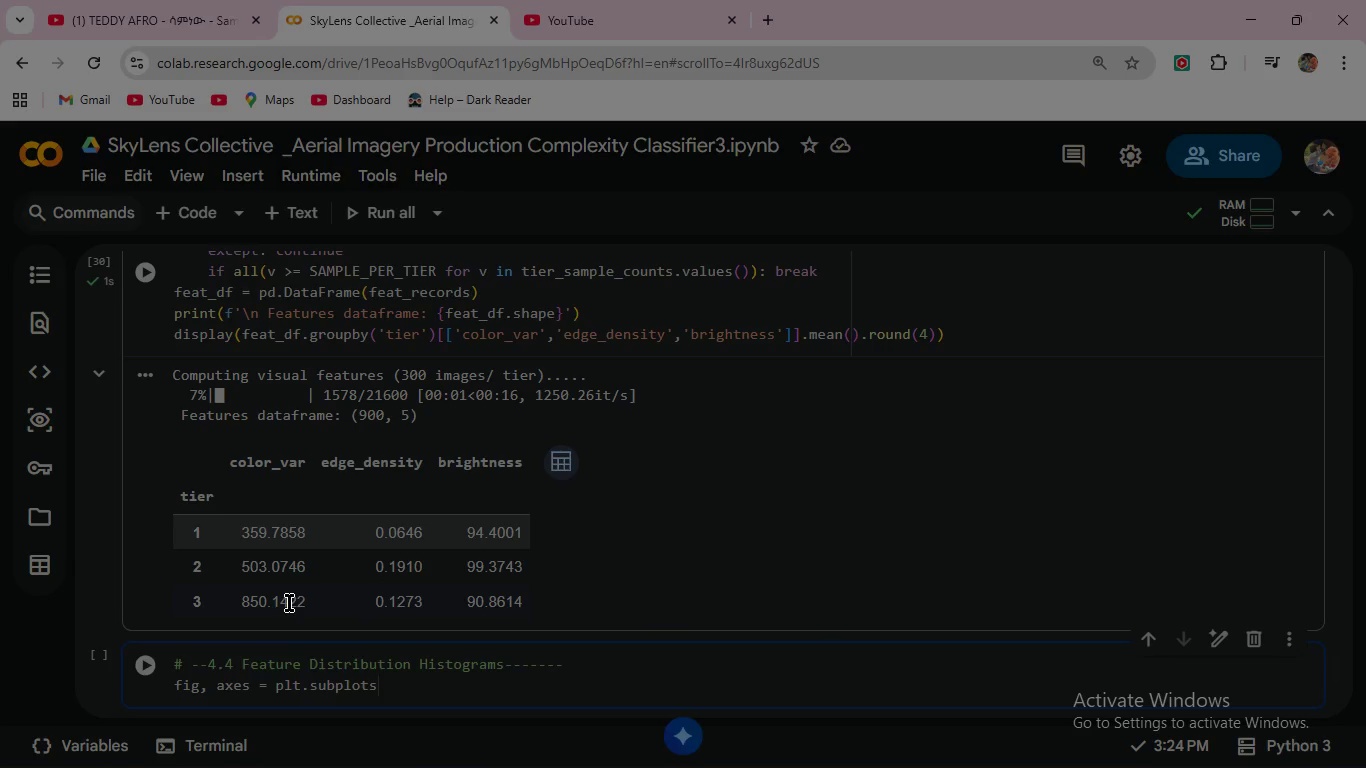 
type((1, 3 )
key(Backspace)
type(, fig)
 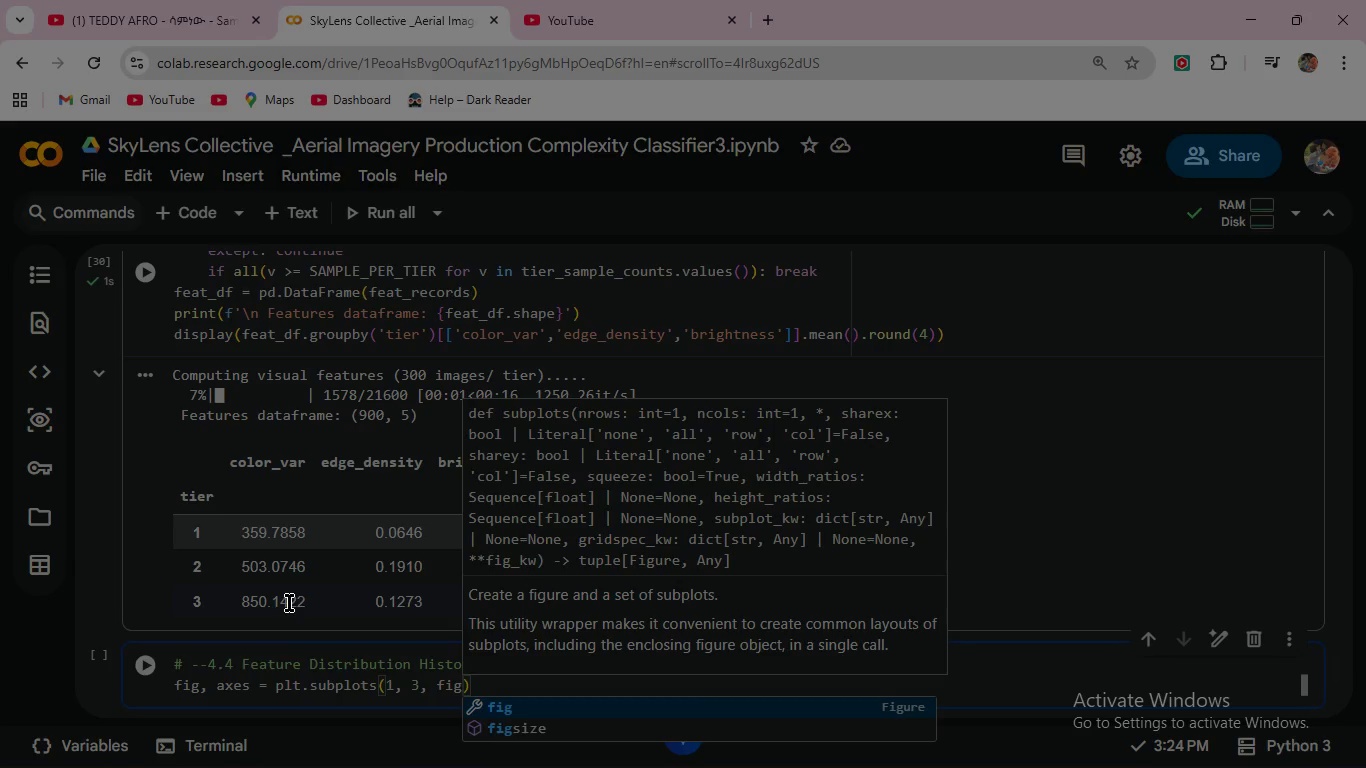 
key(ArrowDown)
 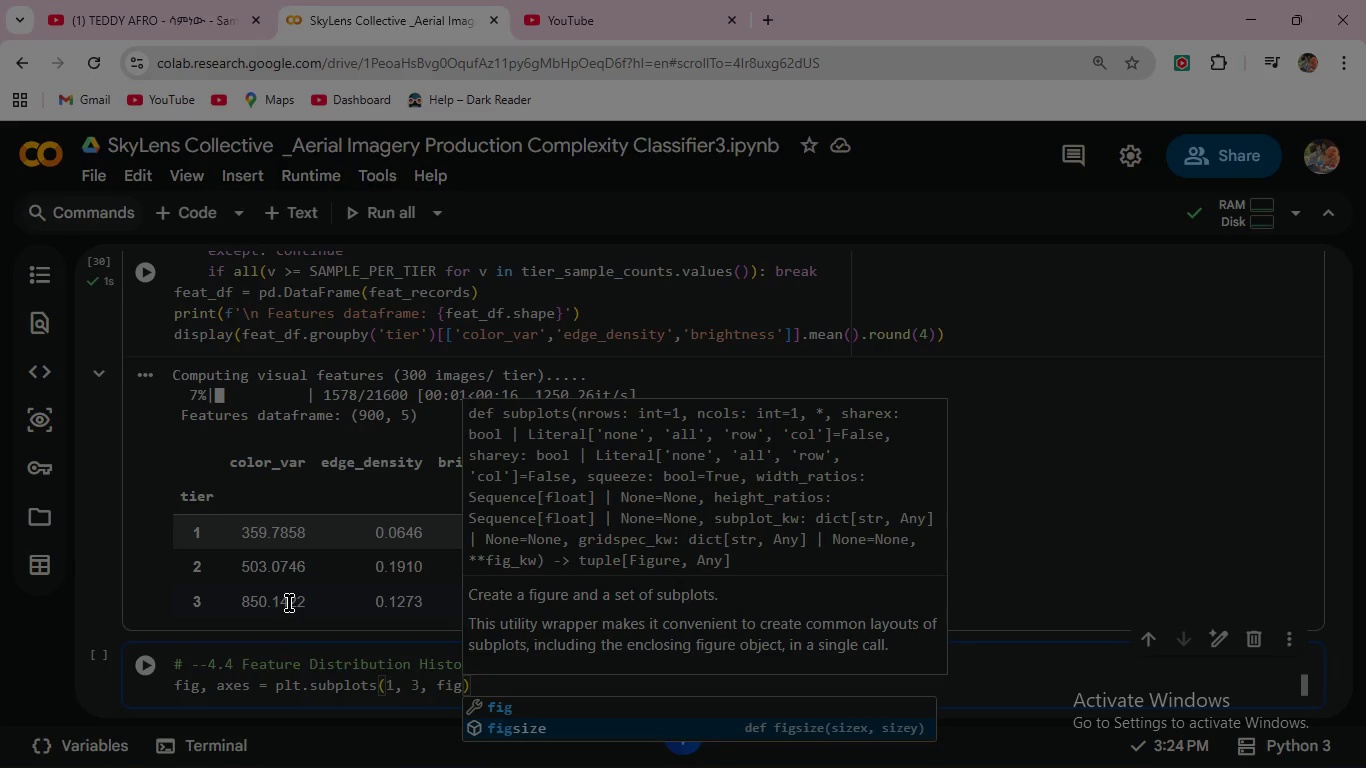 
key(Enter)
 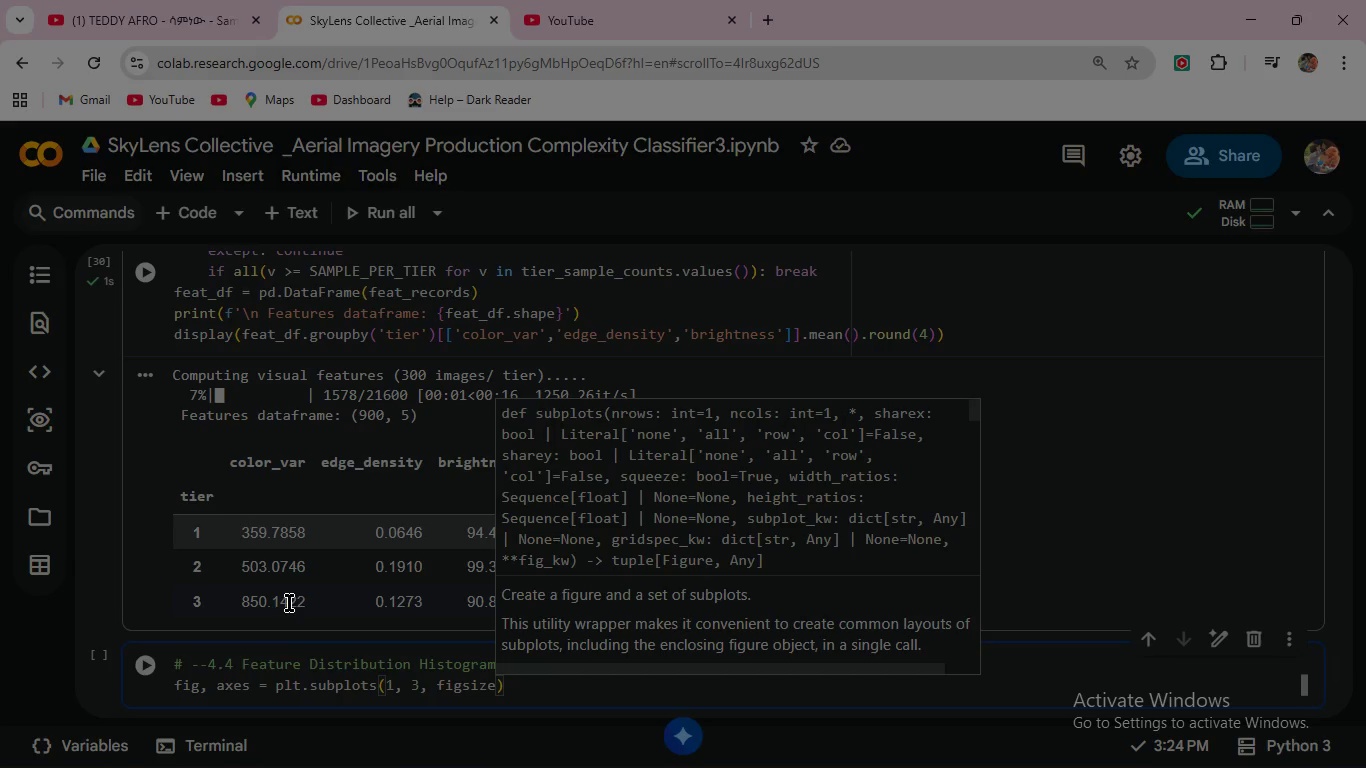 
type(=(18, 5)
 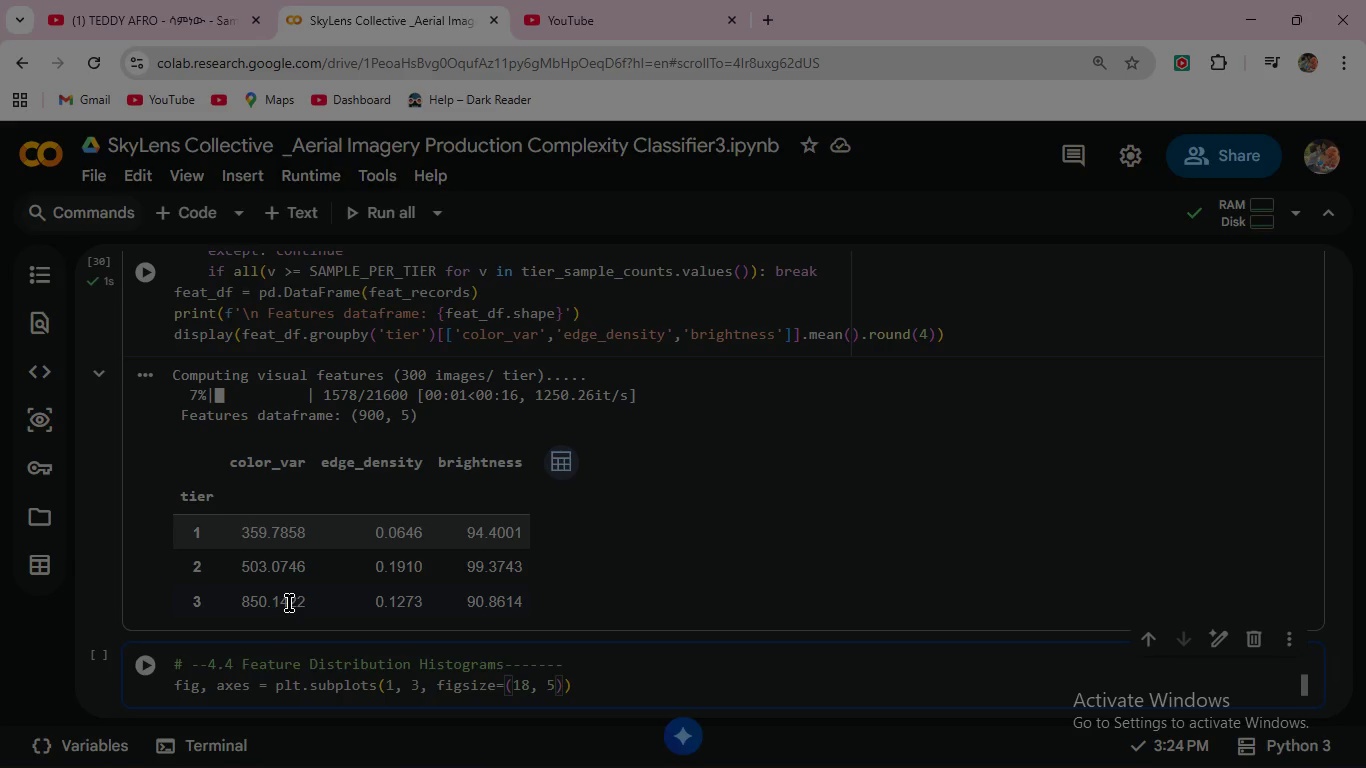 
key(ArrowRight)
 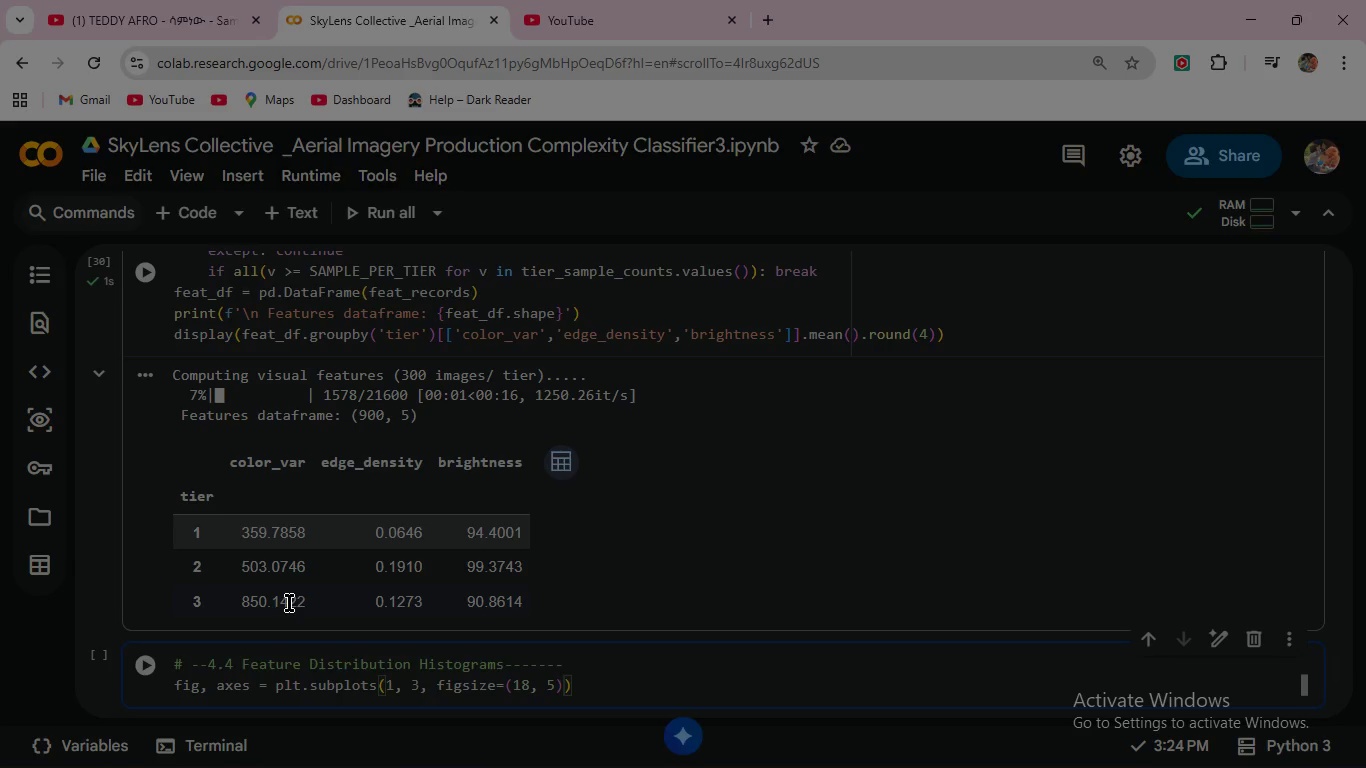 
key(ArrowRight)
 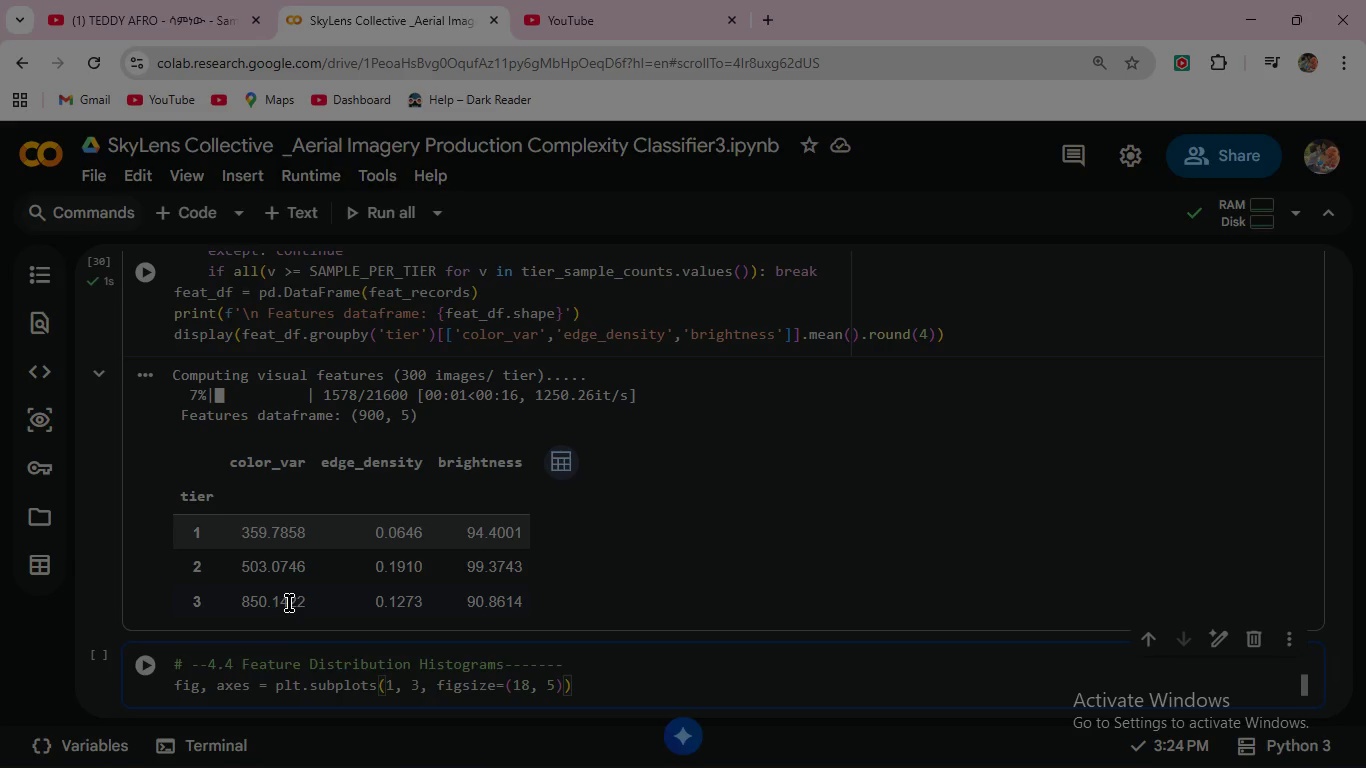 
key(Enter)
 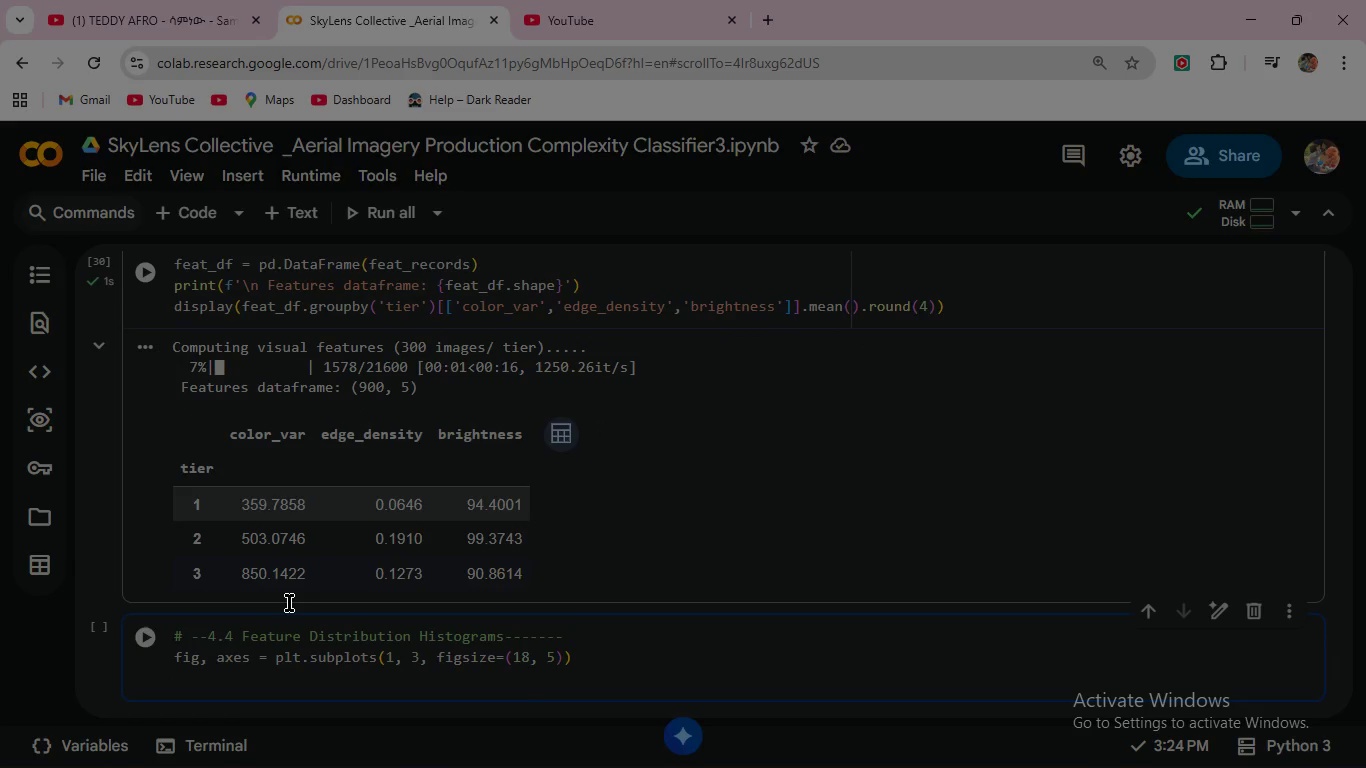 
type(for ax, )
 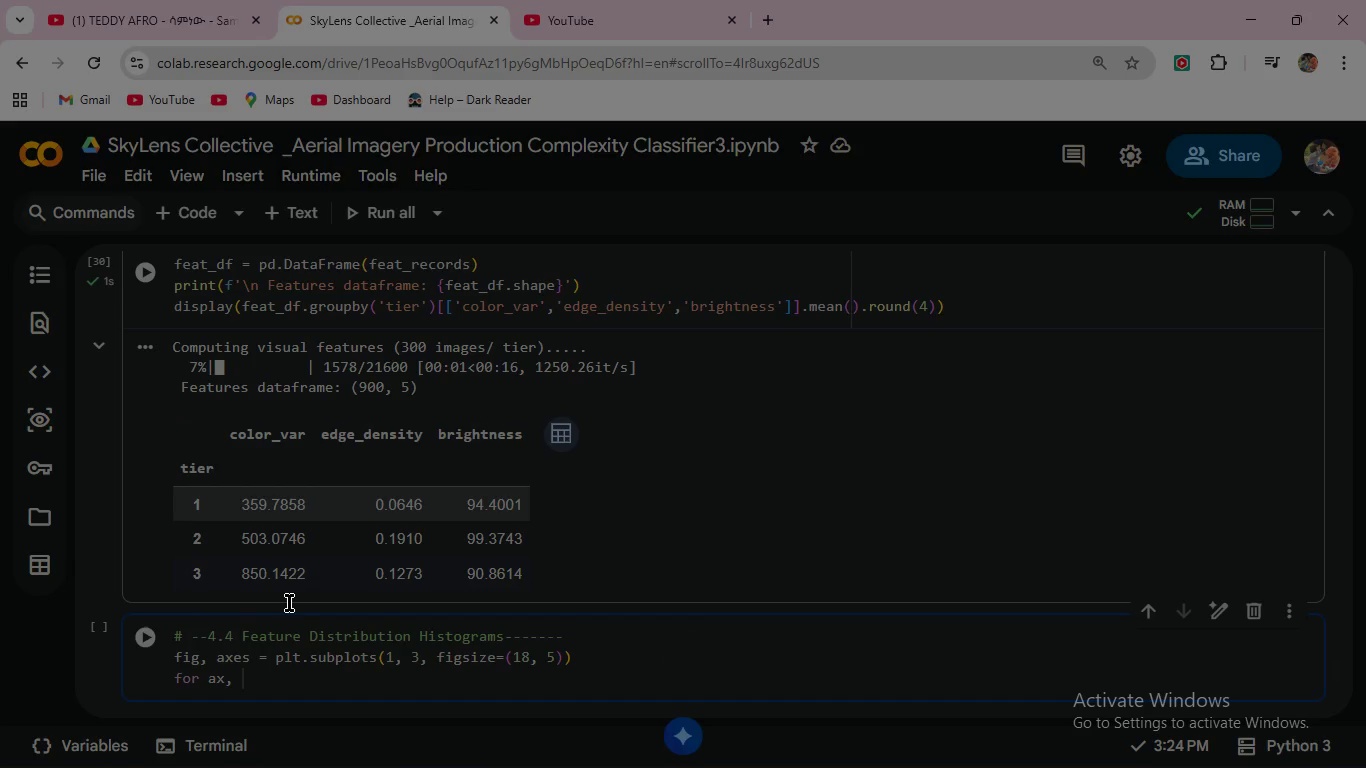 
type((col, title, sub)
 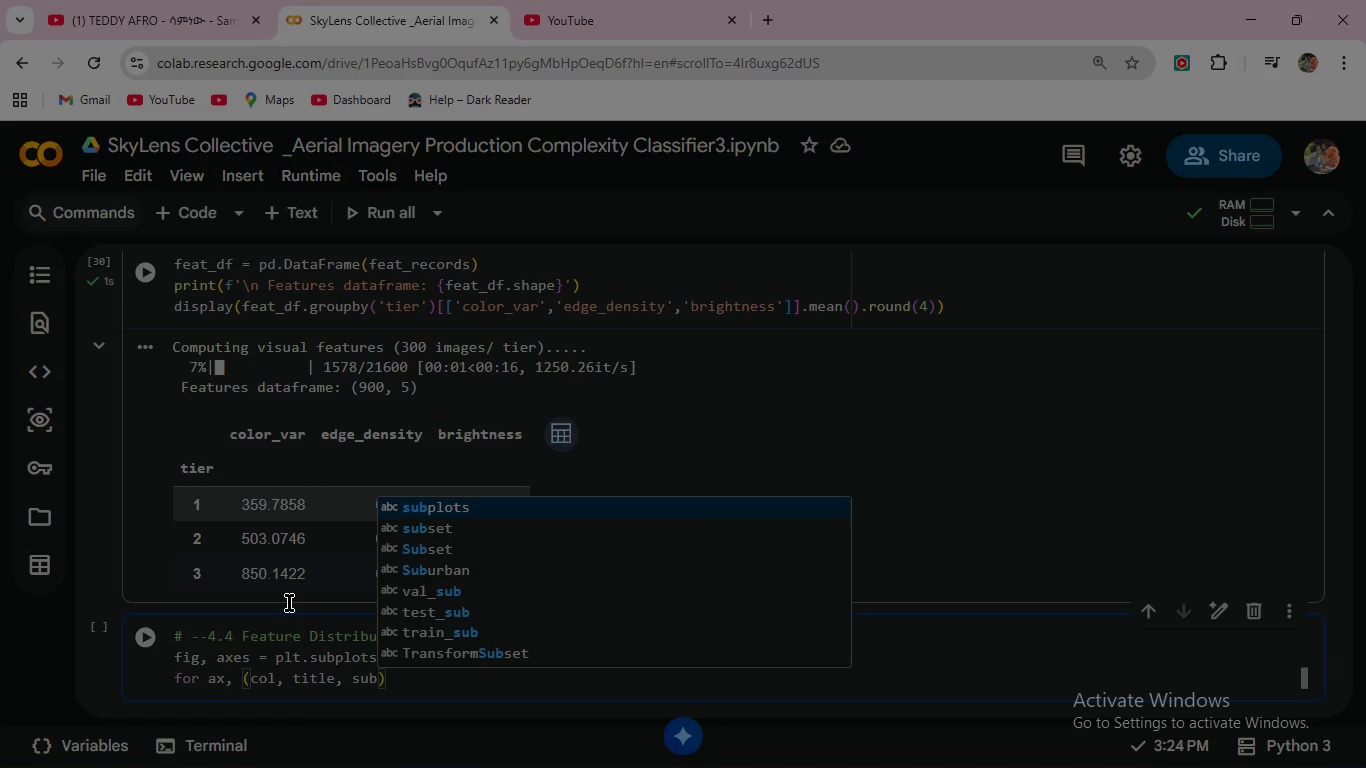 
key(ArrowRight)
 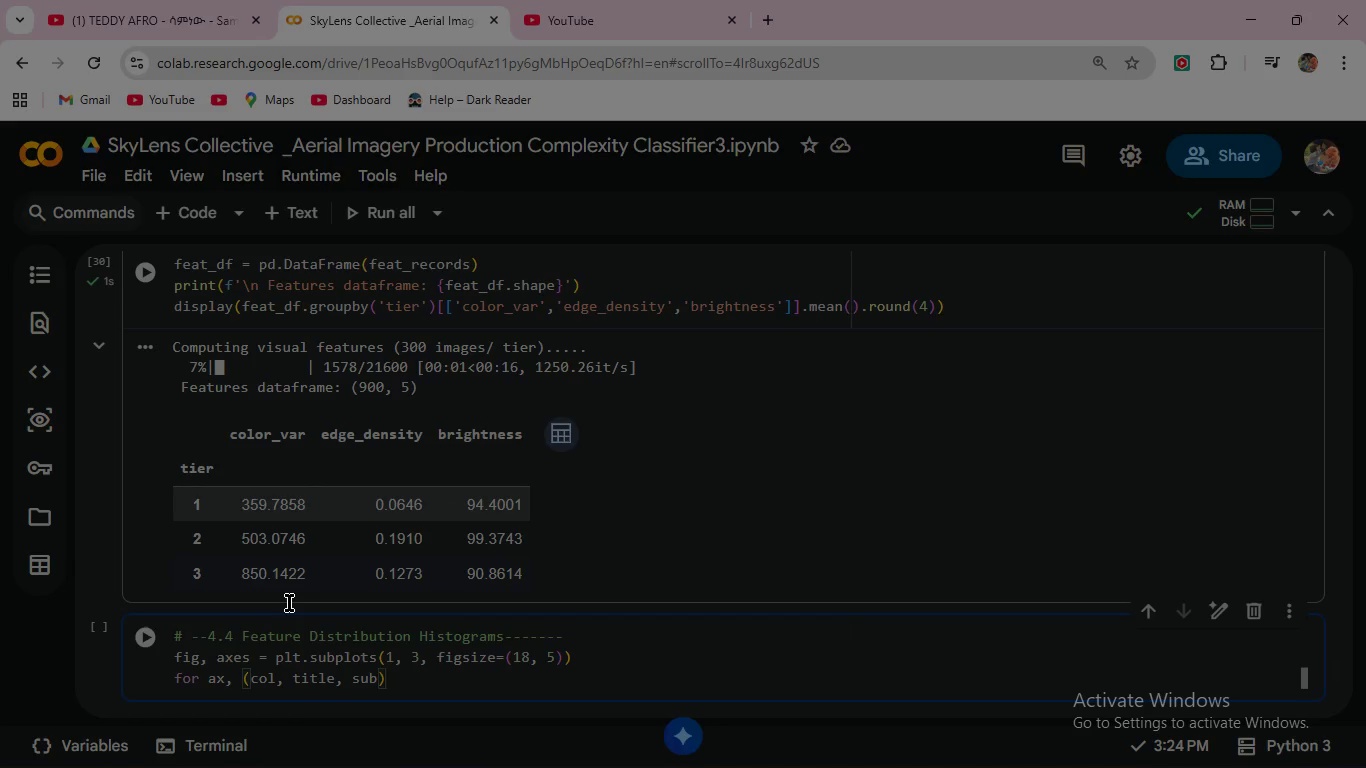 
type( in zip(axes, [)
 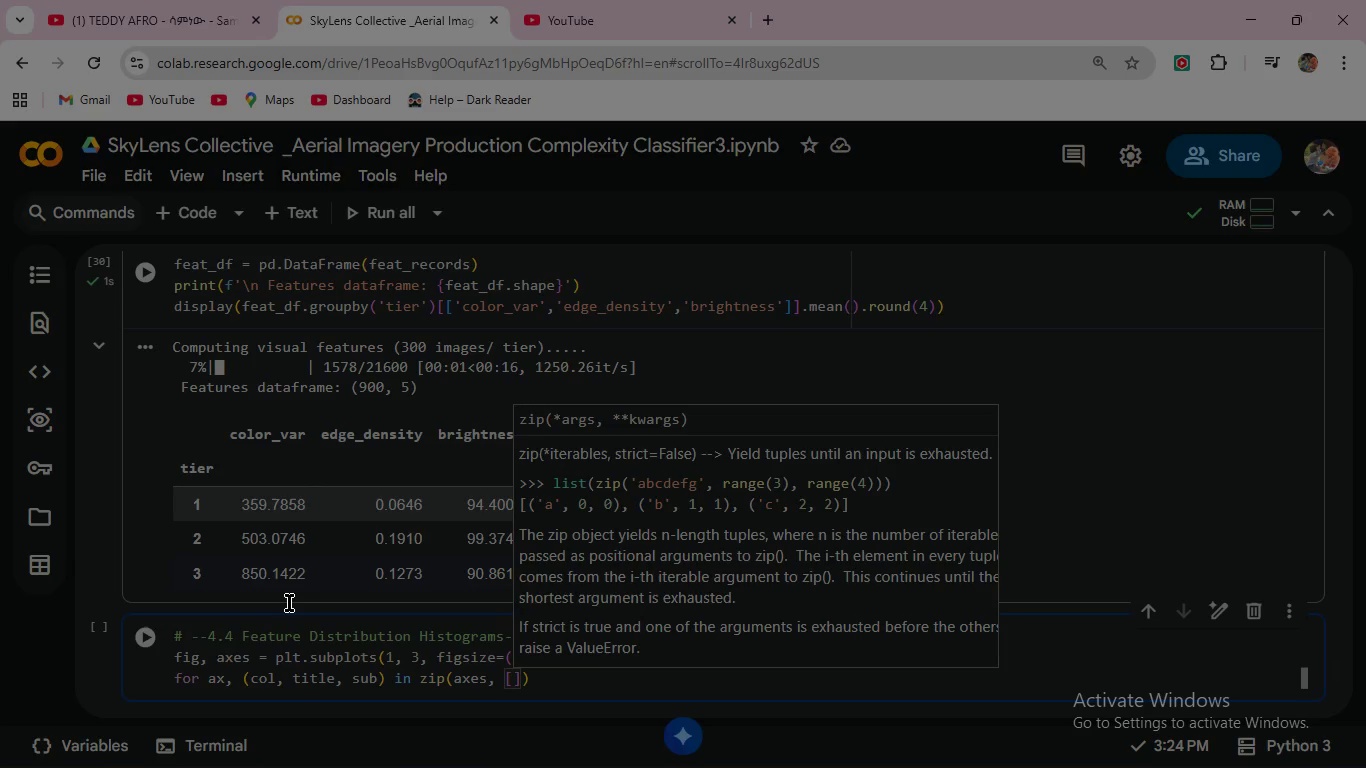 
key(Enter)
 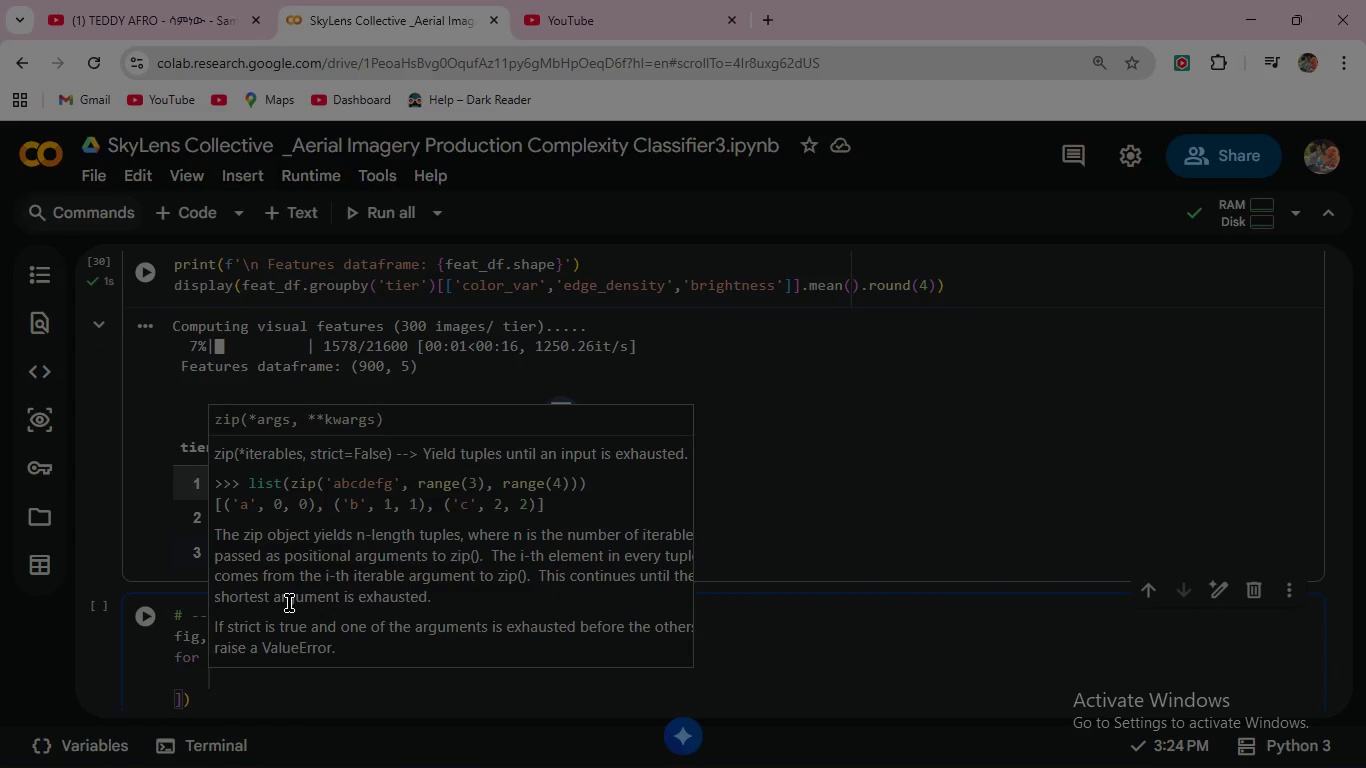 
type(('color_var)
 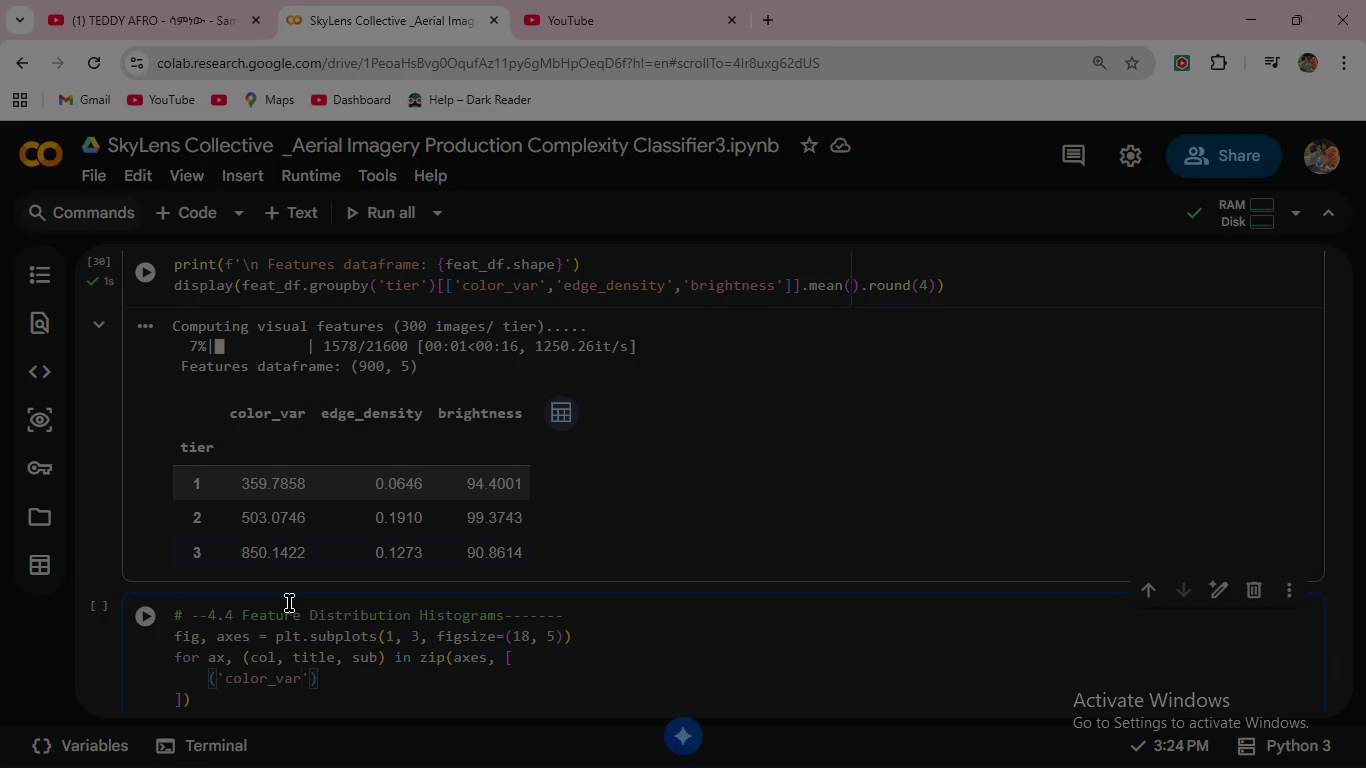 
key(ArrowRight)
 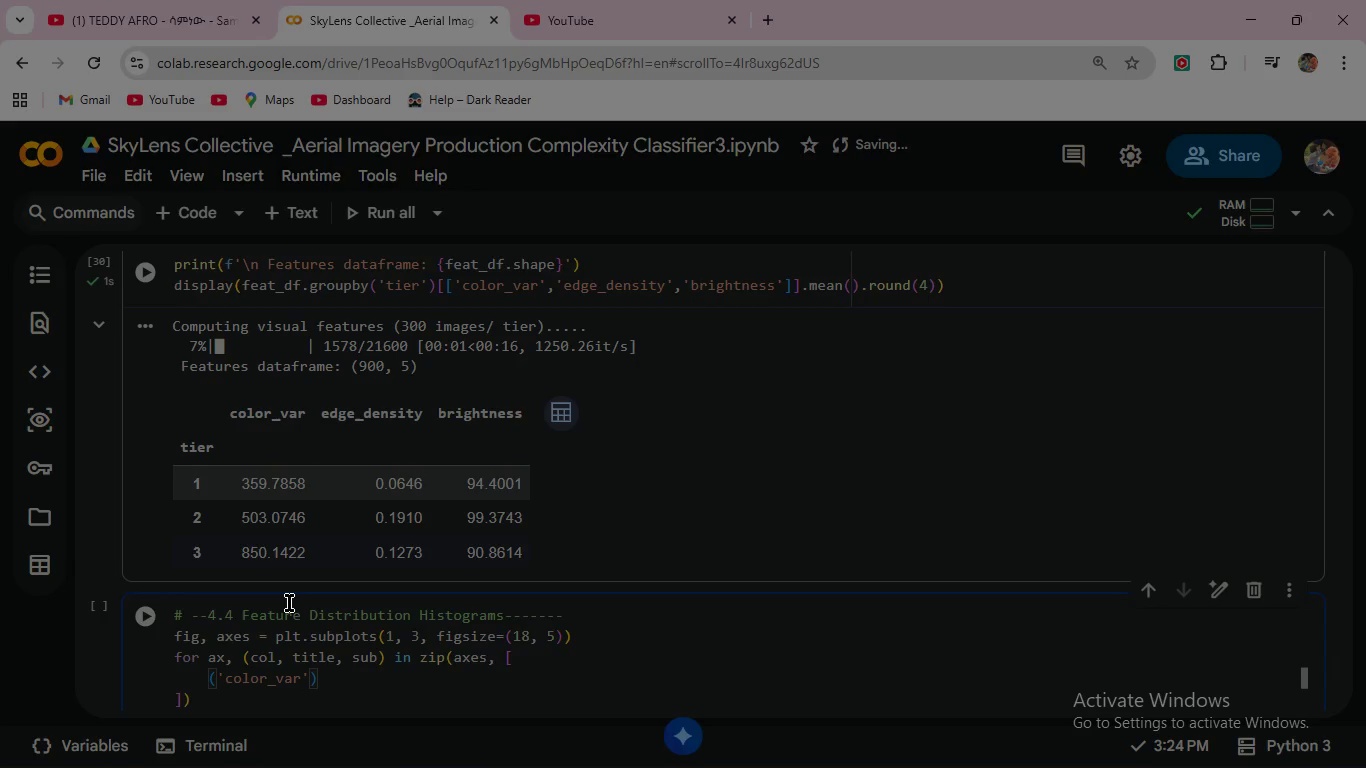 
type(,    'Color Variance)
 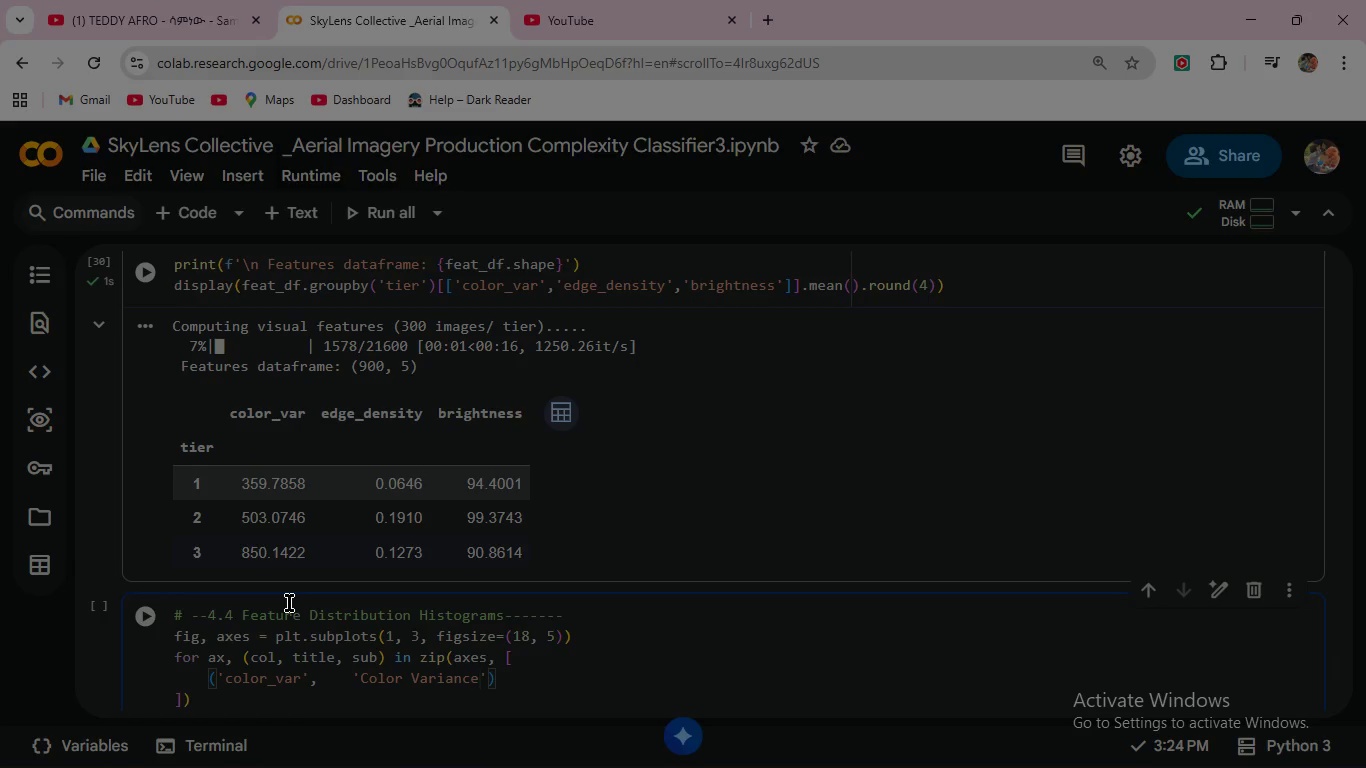 
key(ArrowRight)
 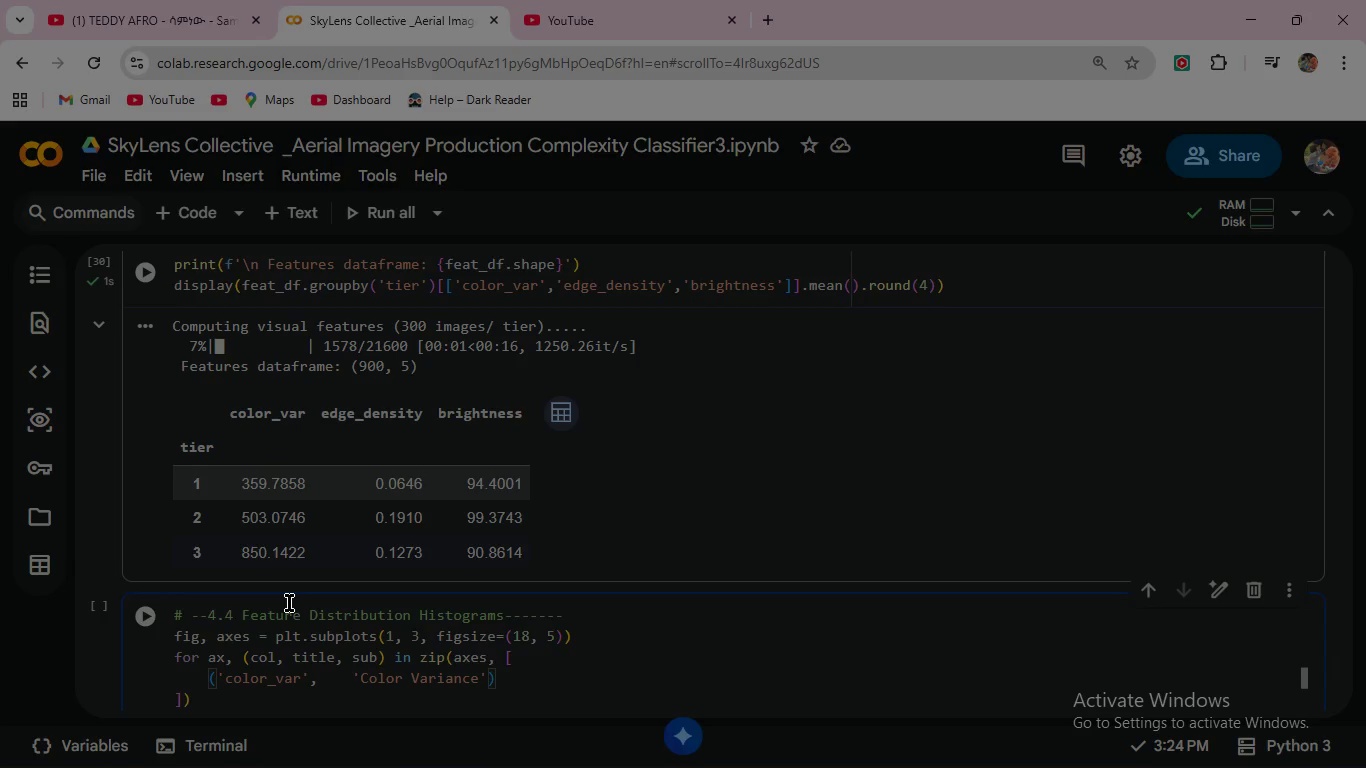 
type(,   'Pixel )
 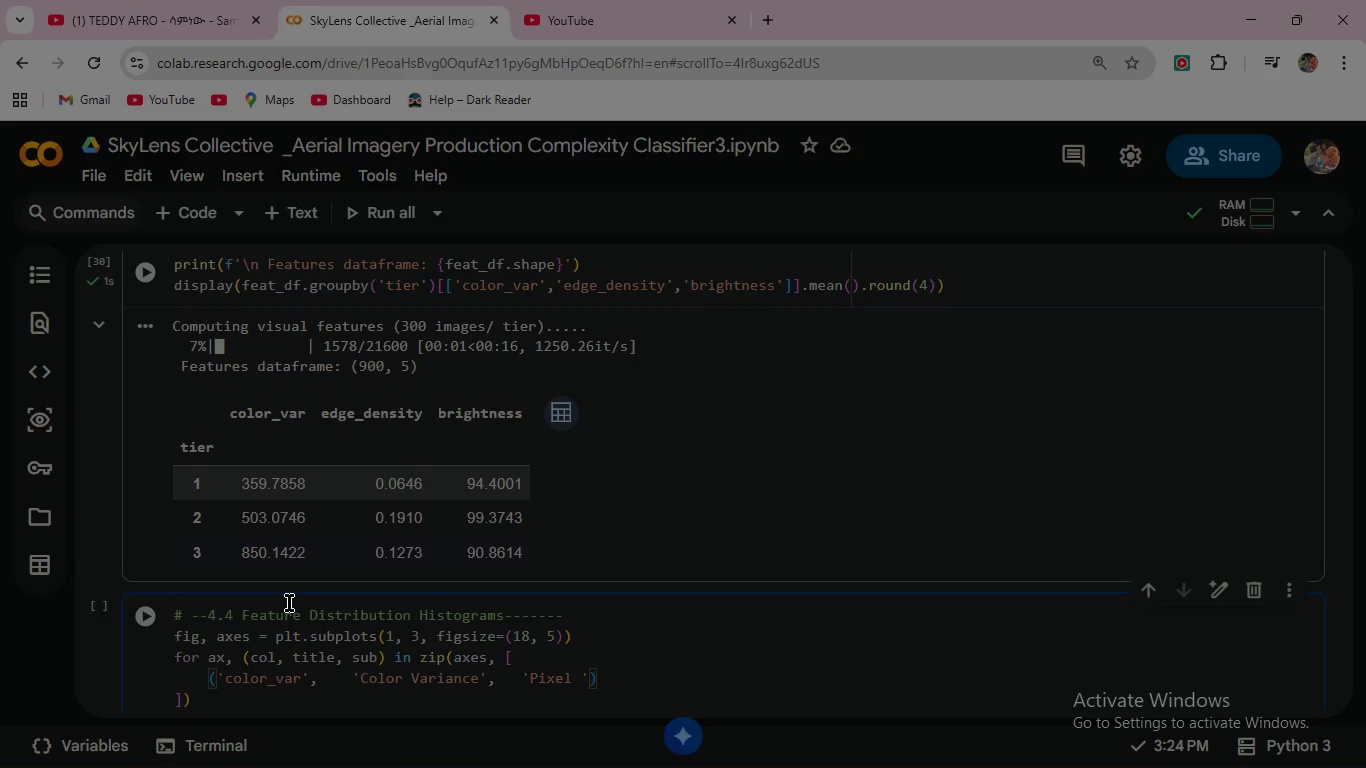 
wait(6.19)
 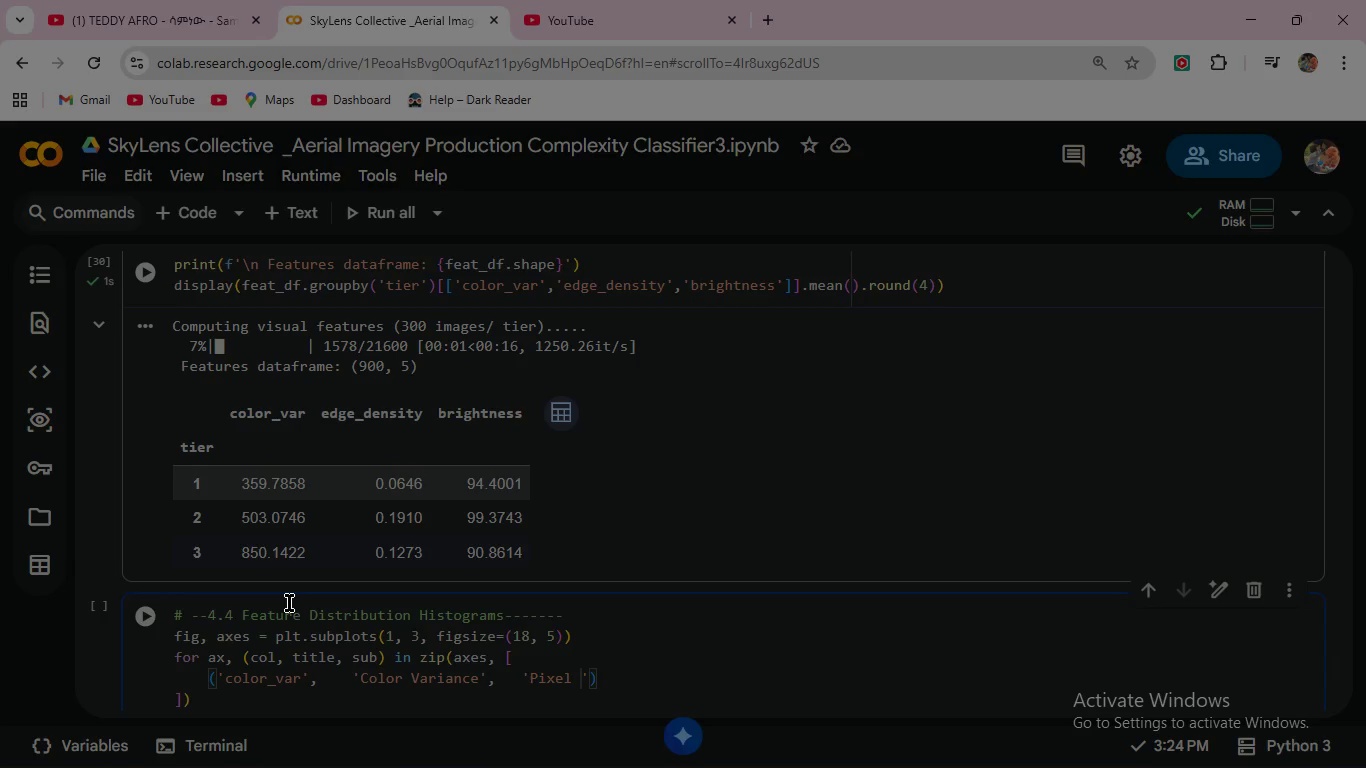 
key(ArrowLeft)
 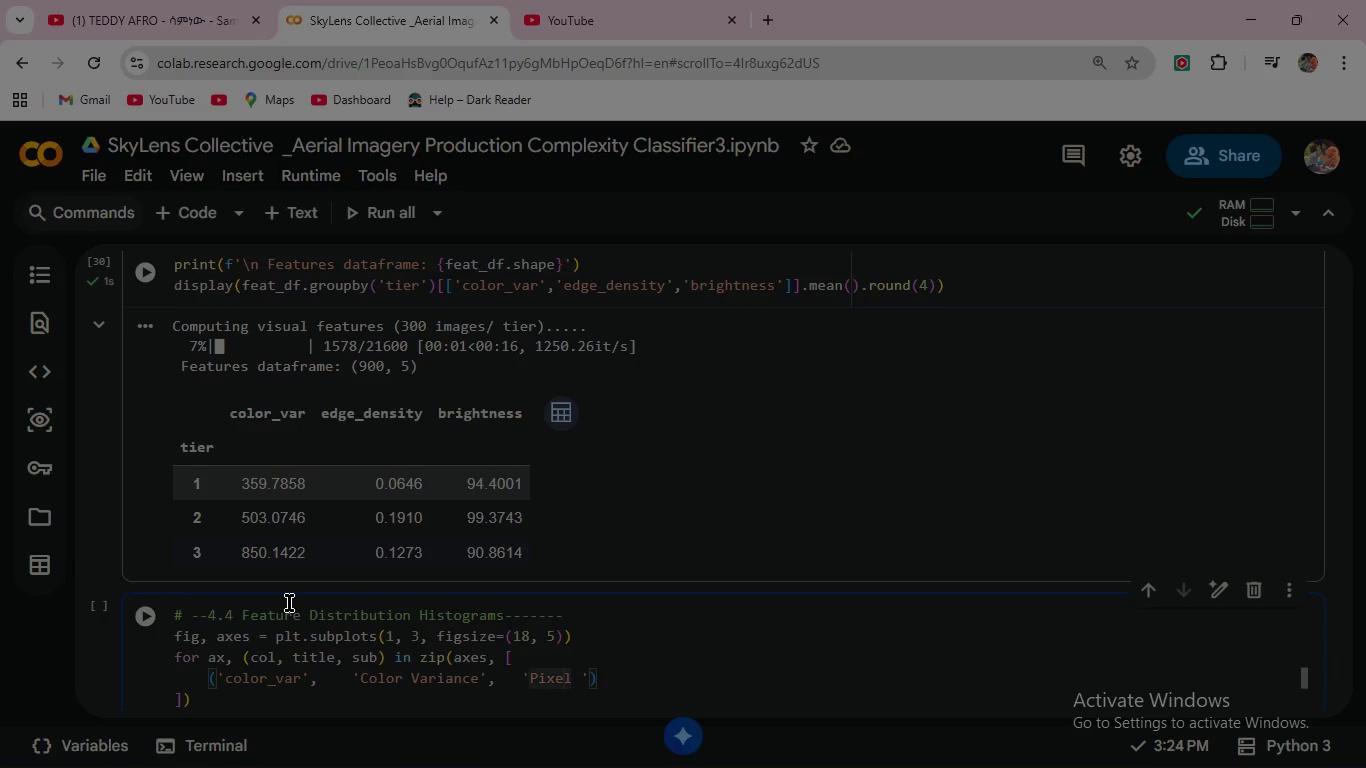 
key(ArrowLeft)
 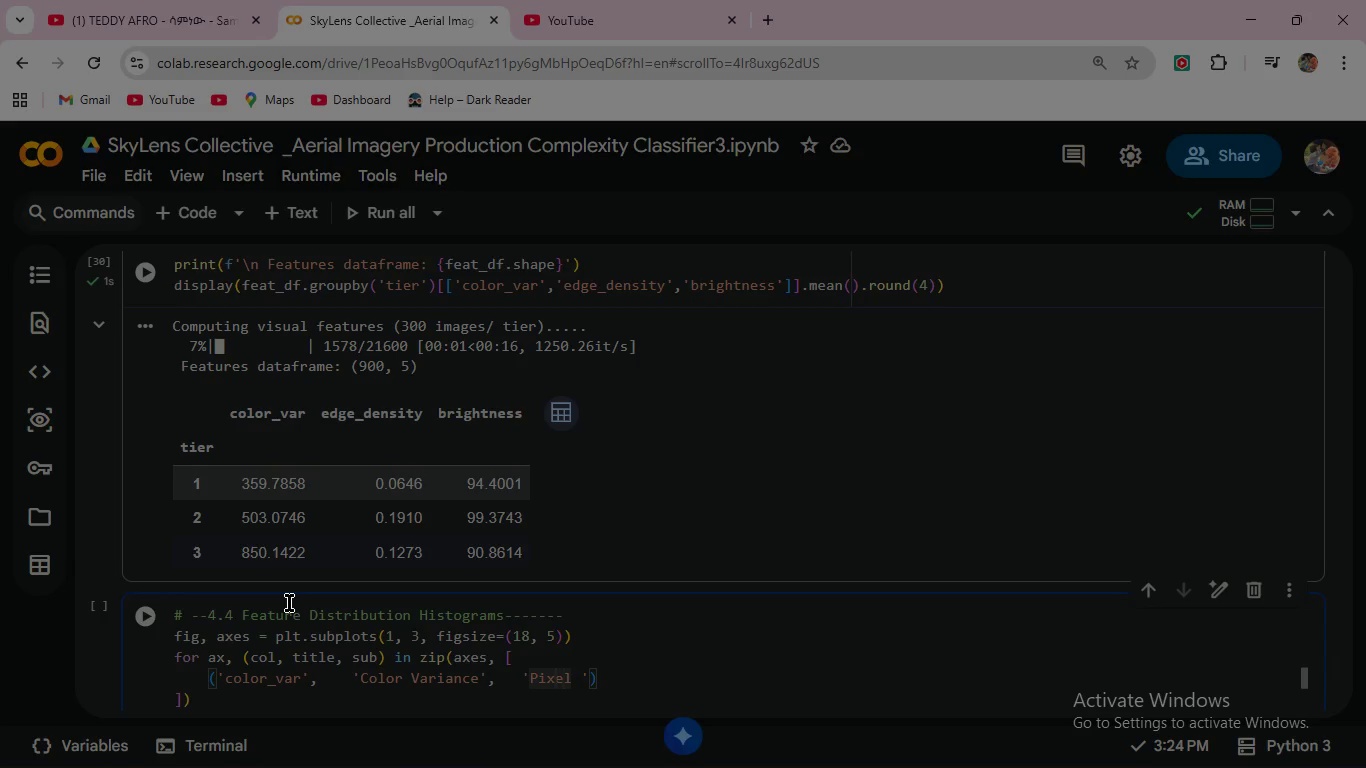 
key(ArrowLeft)
 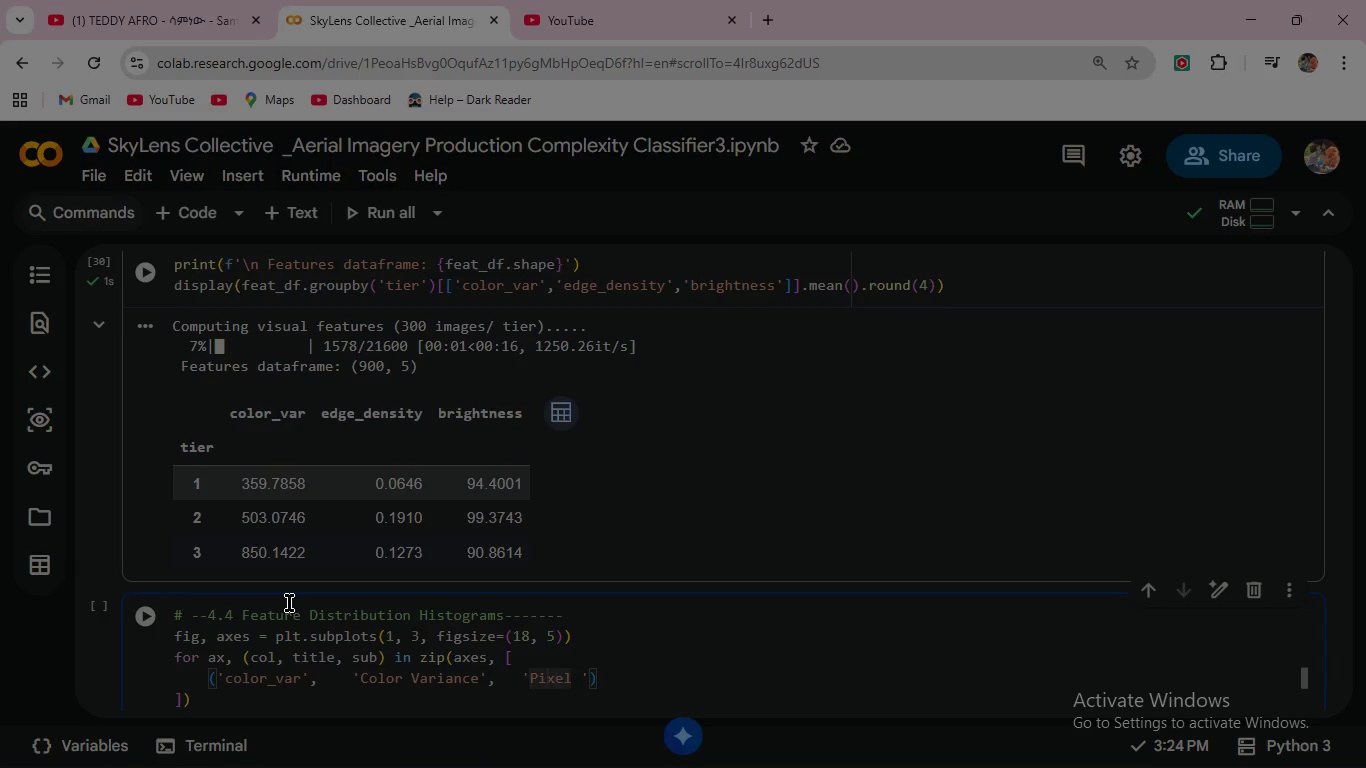 
key(ArrowLeft)
 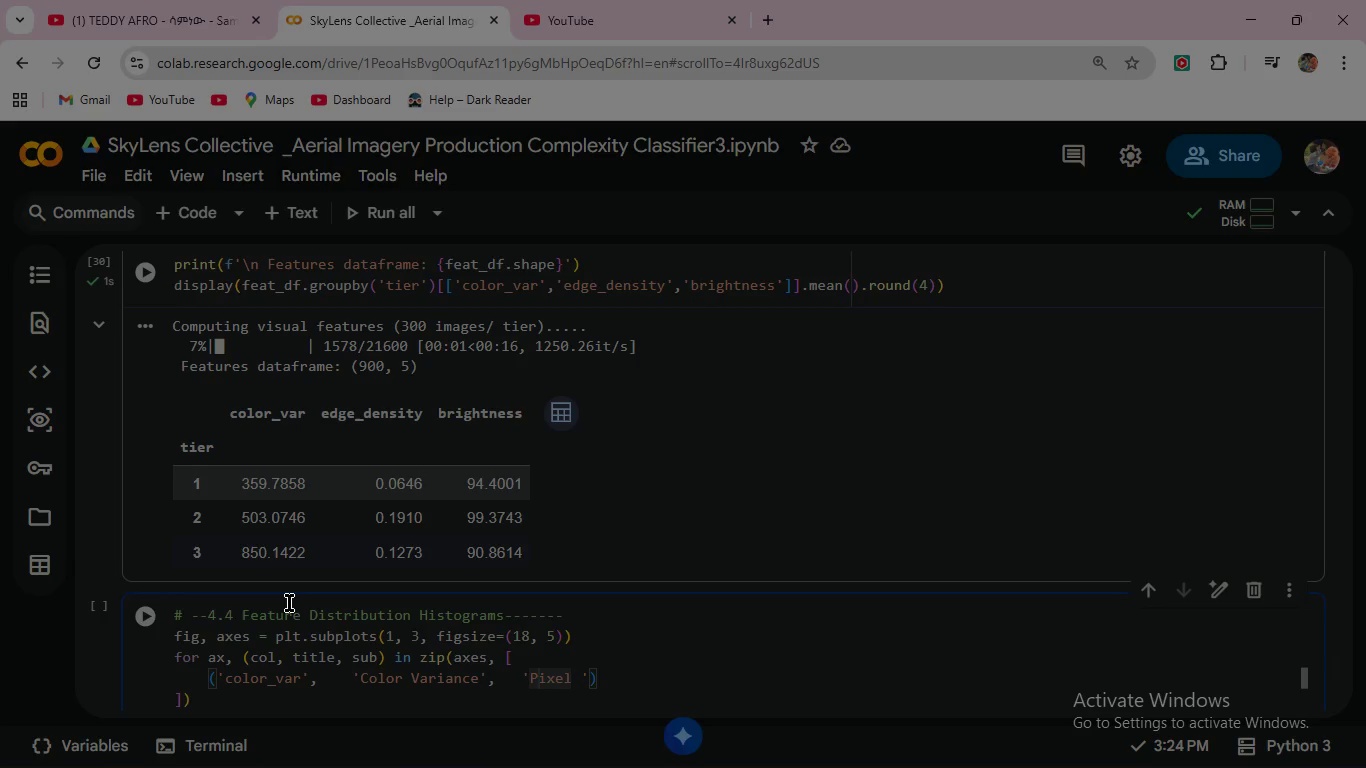 
key(ArrowLeft)
 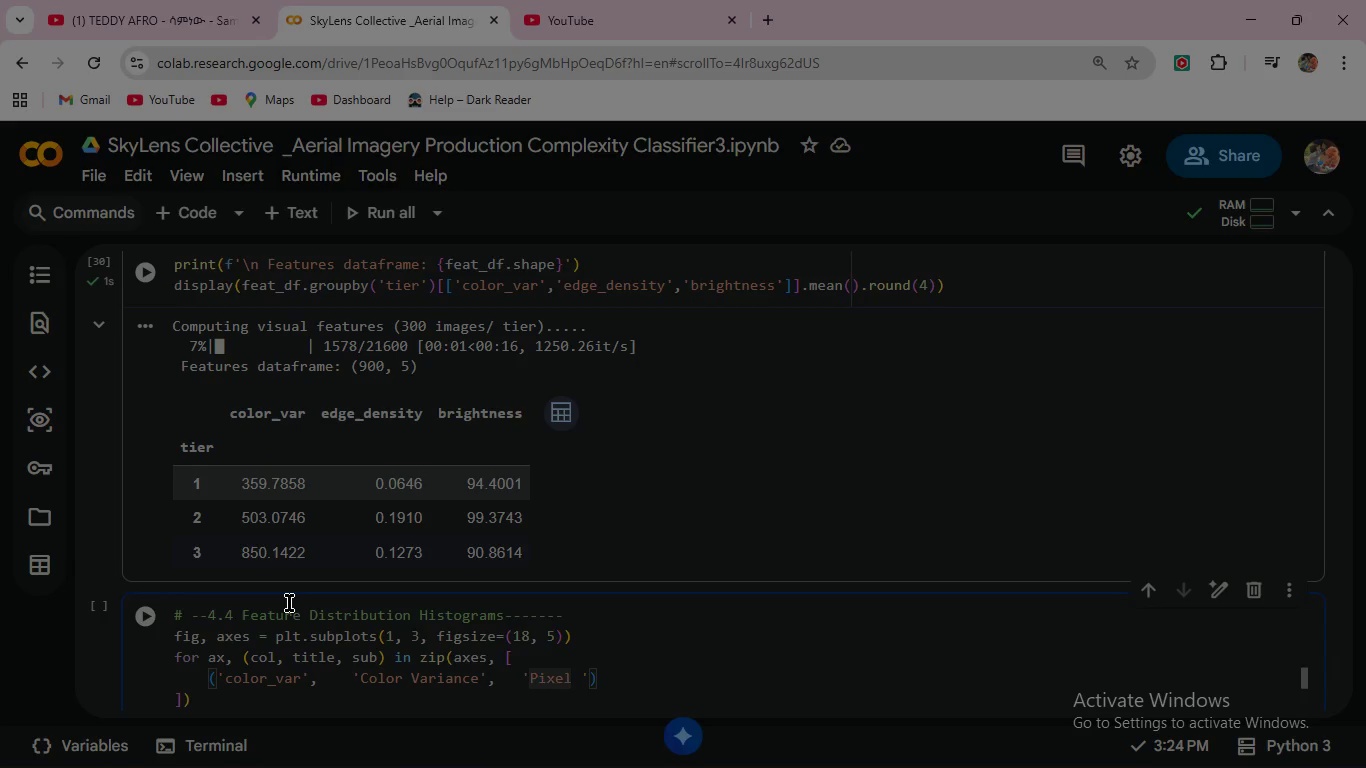 
key(Backspace)
 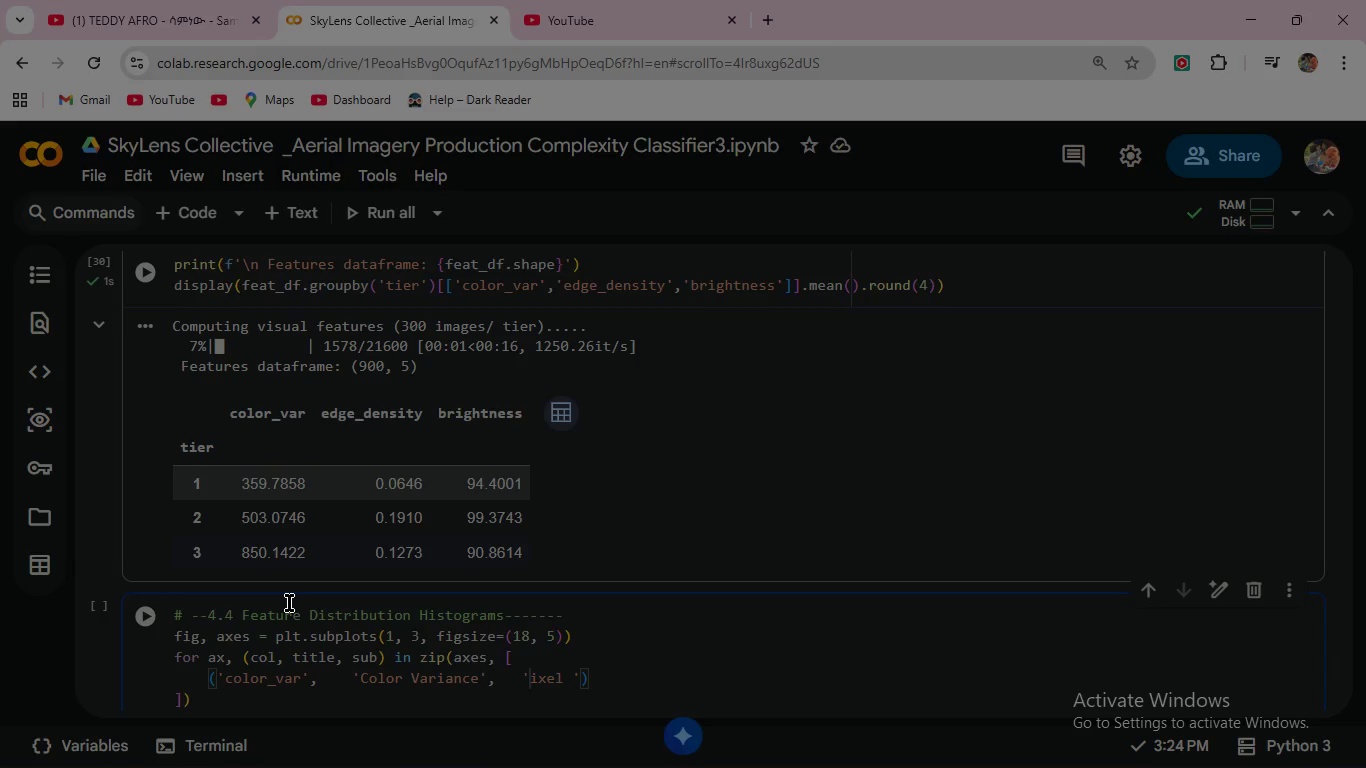 
key(P)
 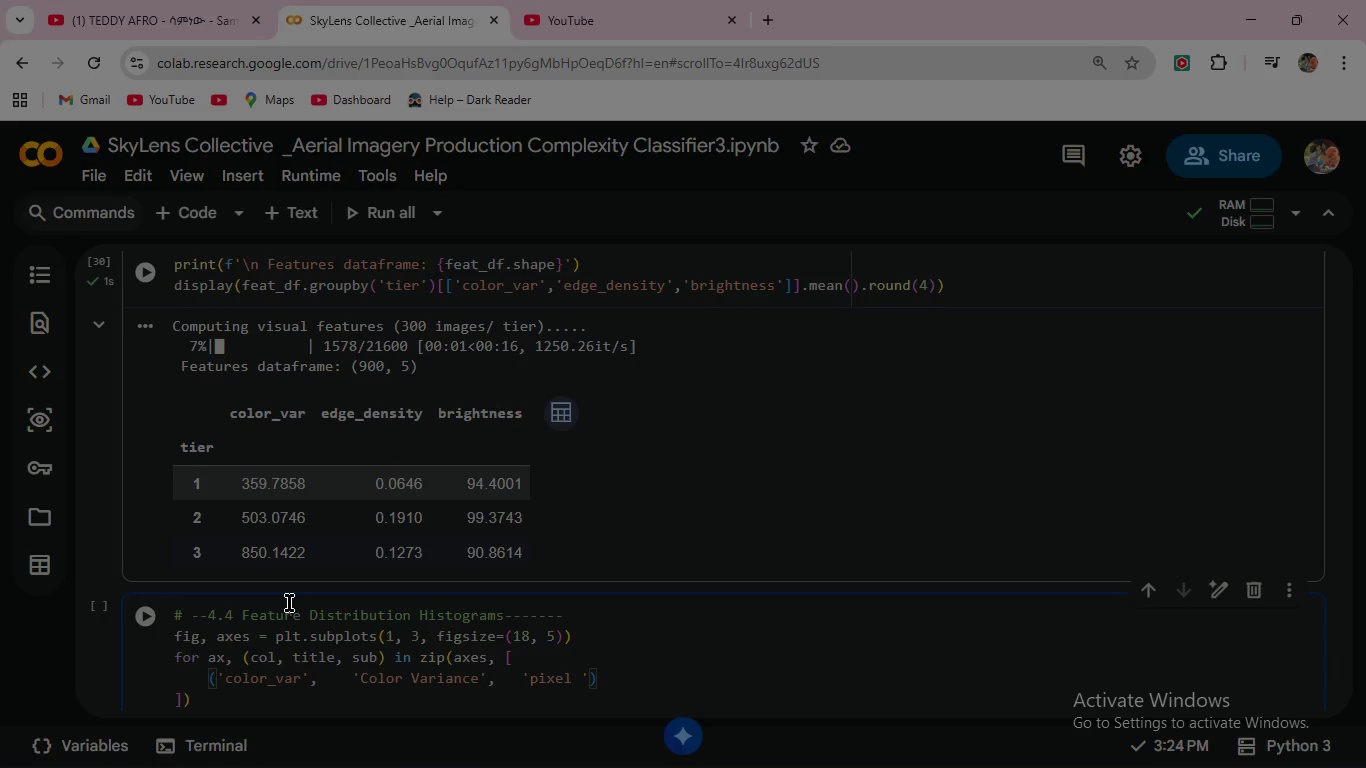 
key(ArrowRight)
 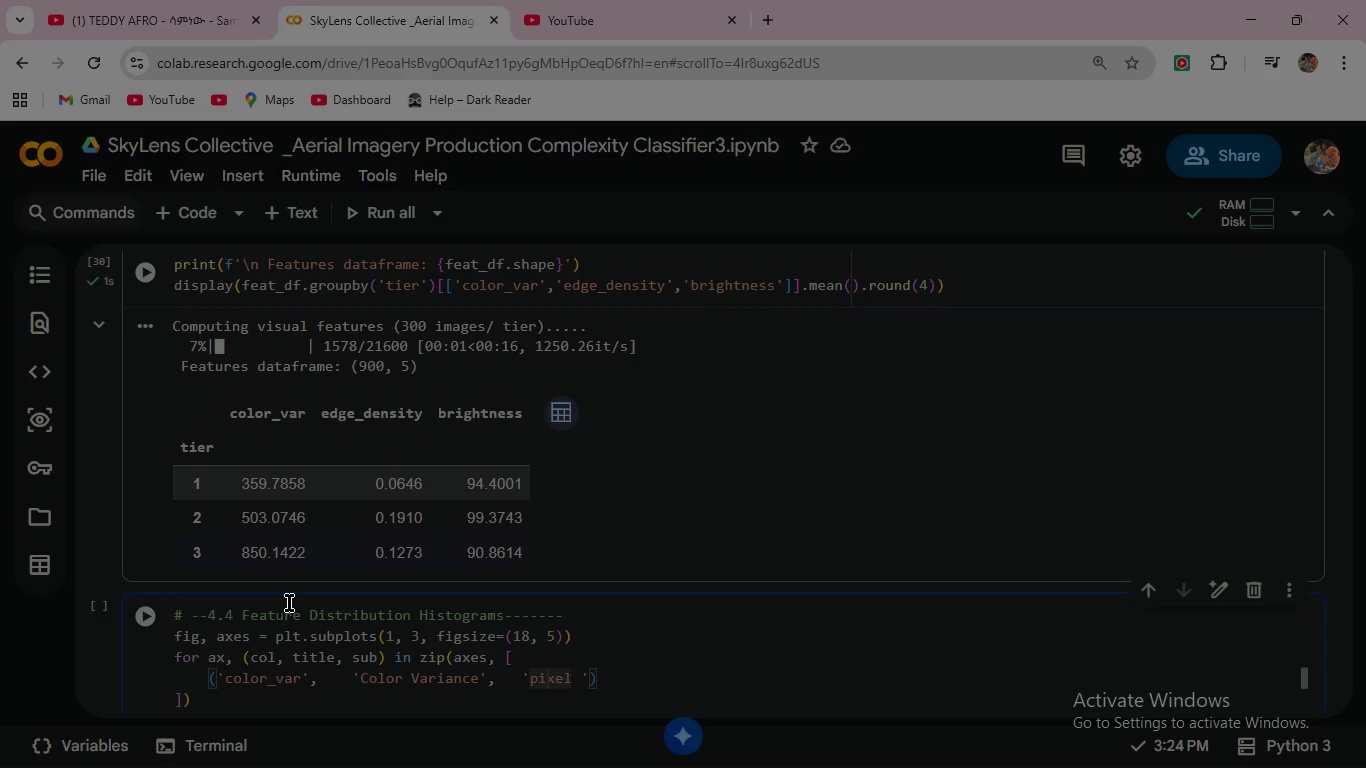 
key(ArrowRight)
 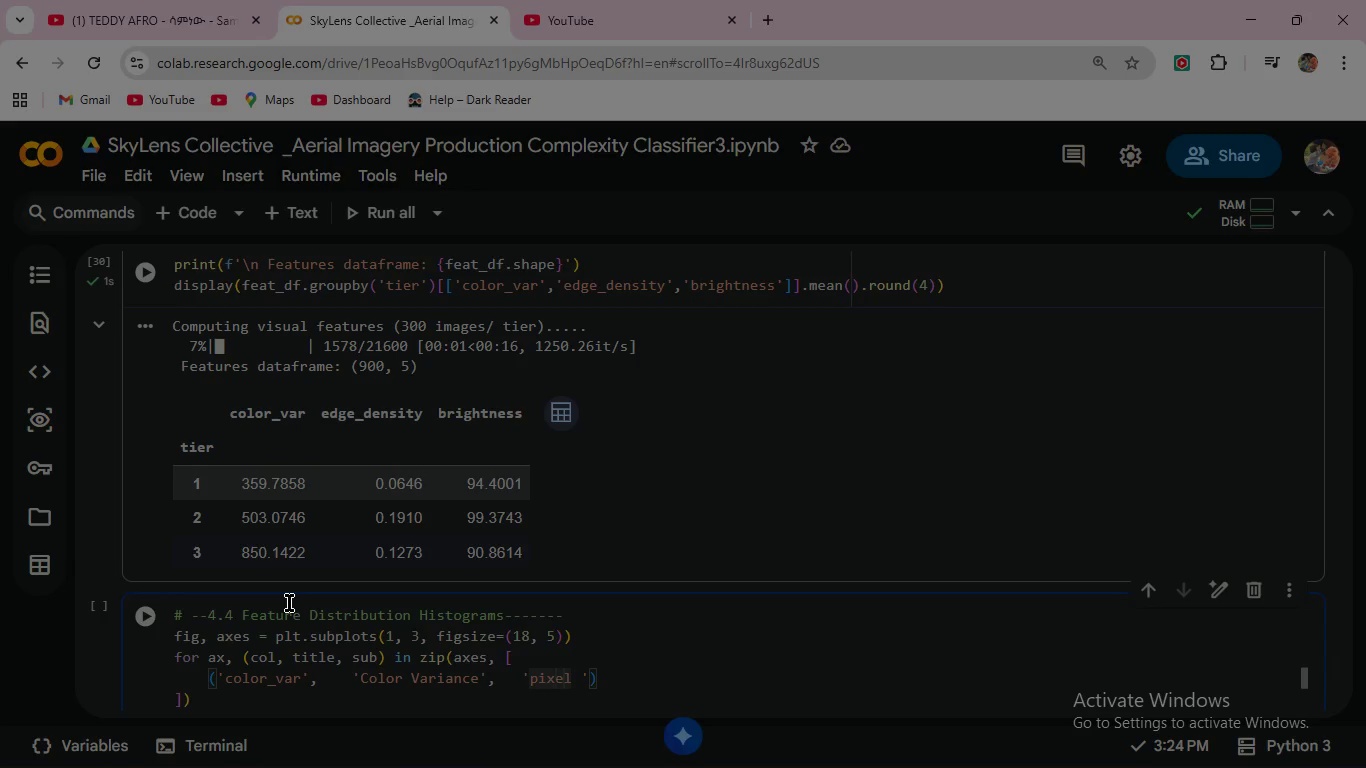 
key(ArrowRight)
 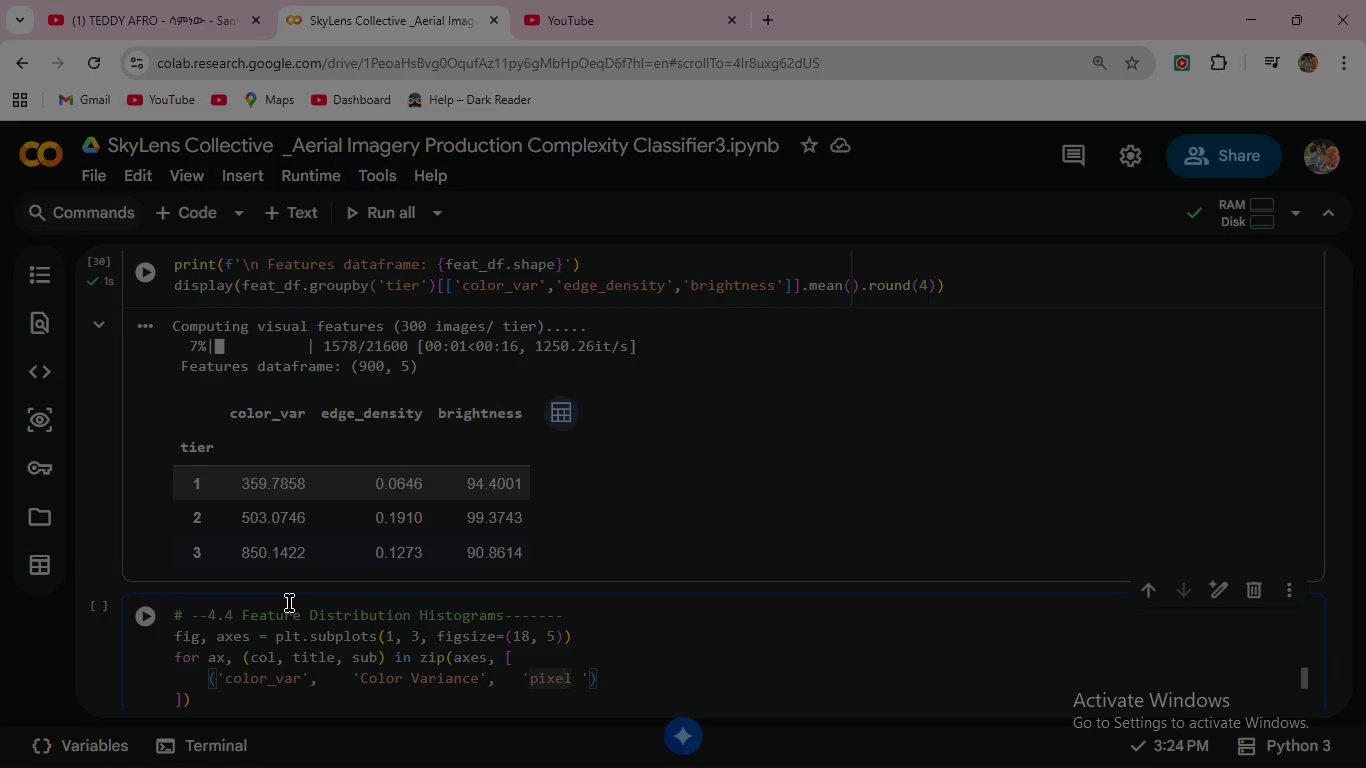 
key(ArrowRight)
 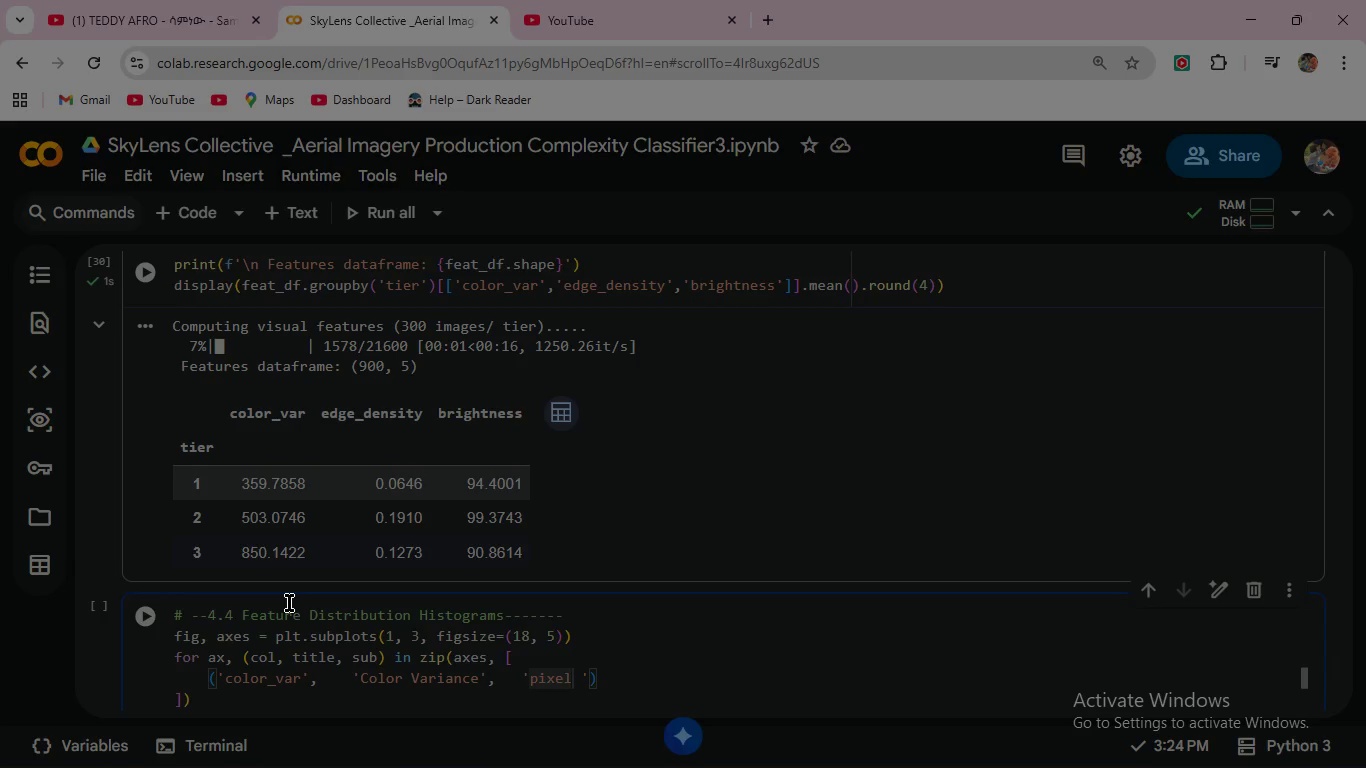 
type( intensity spread across RGB)
 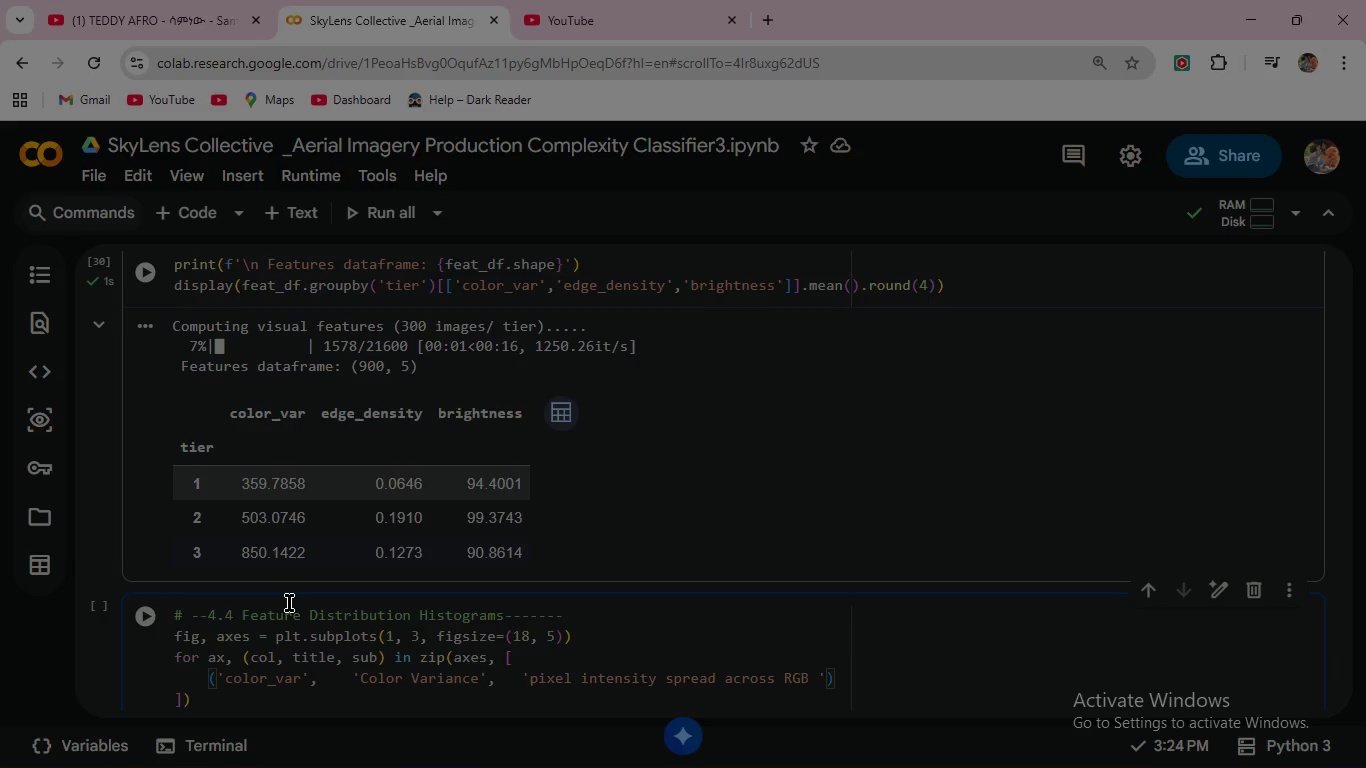 
wait(7.42)
 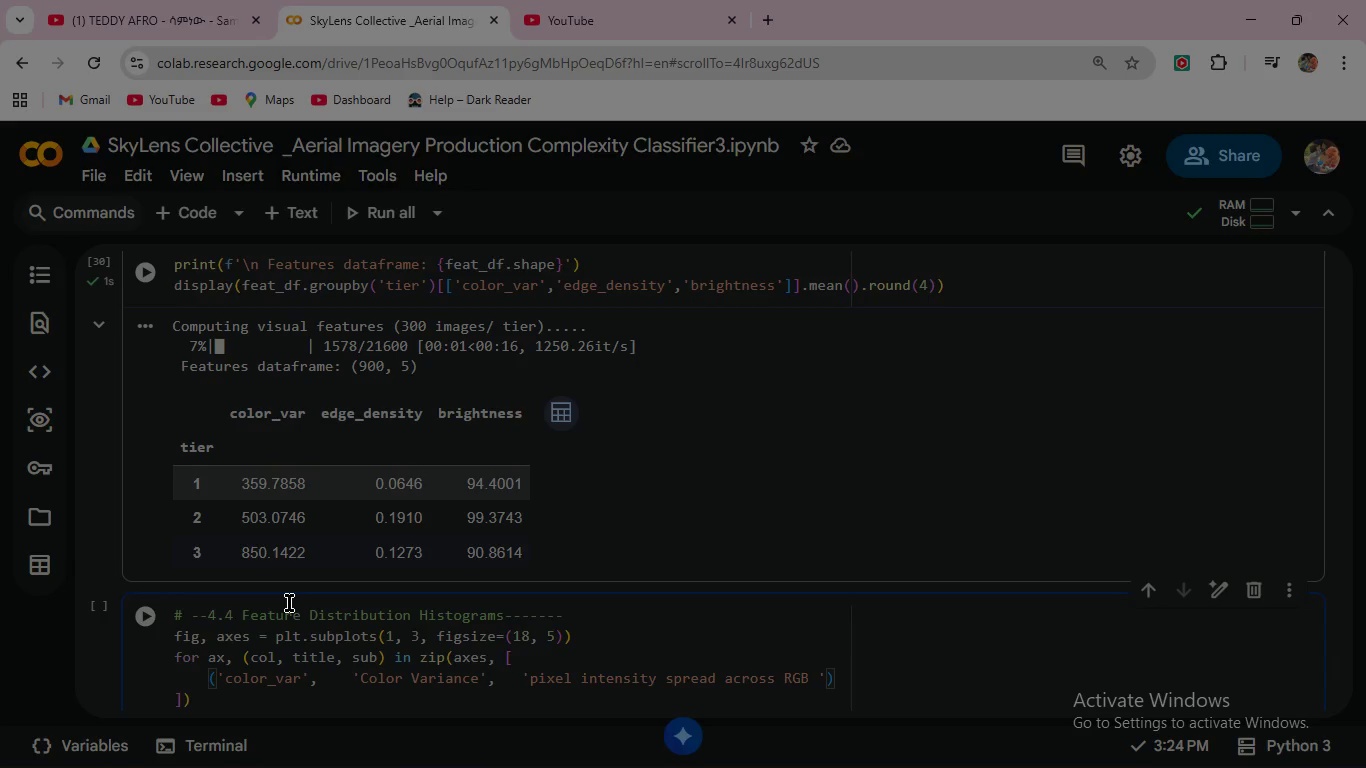 
key(ArrowRight)
 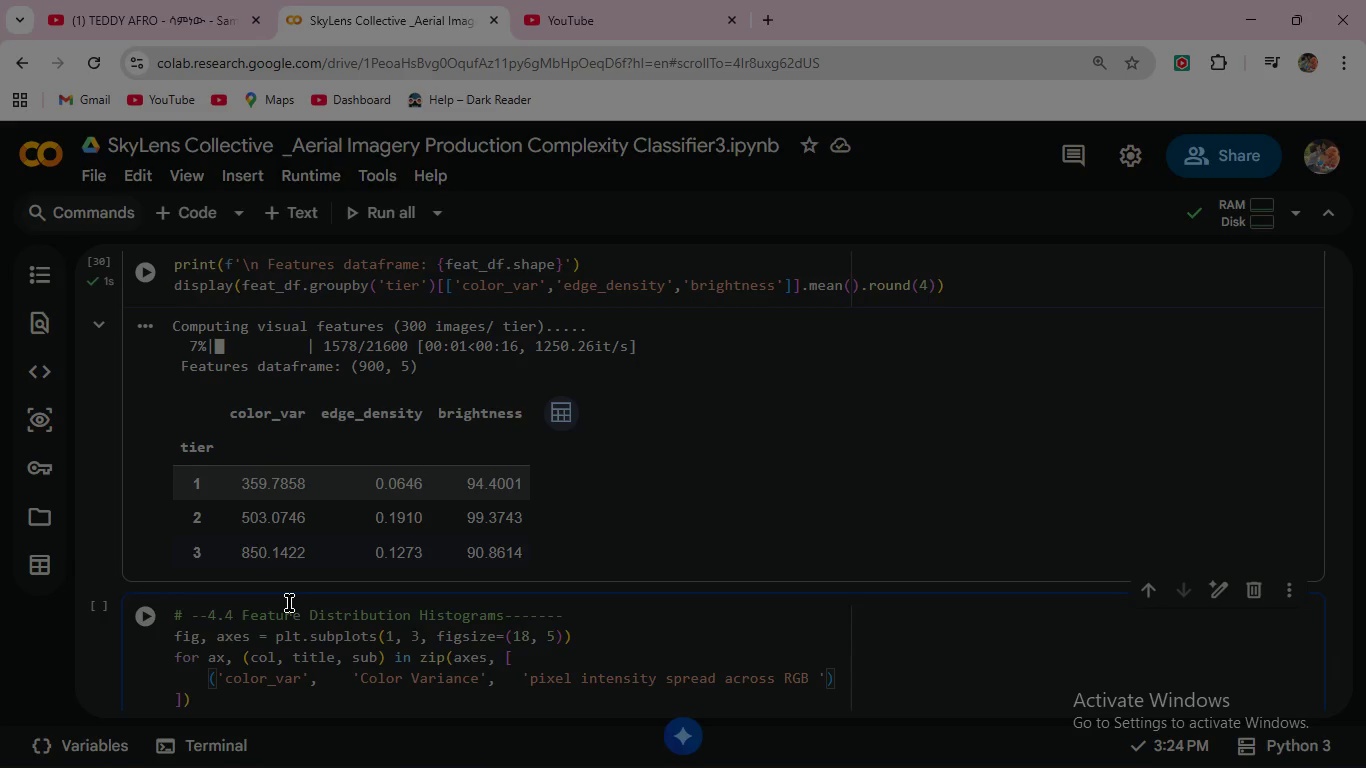 
key(Backspace)
 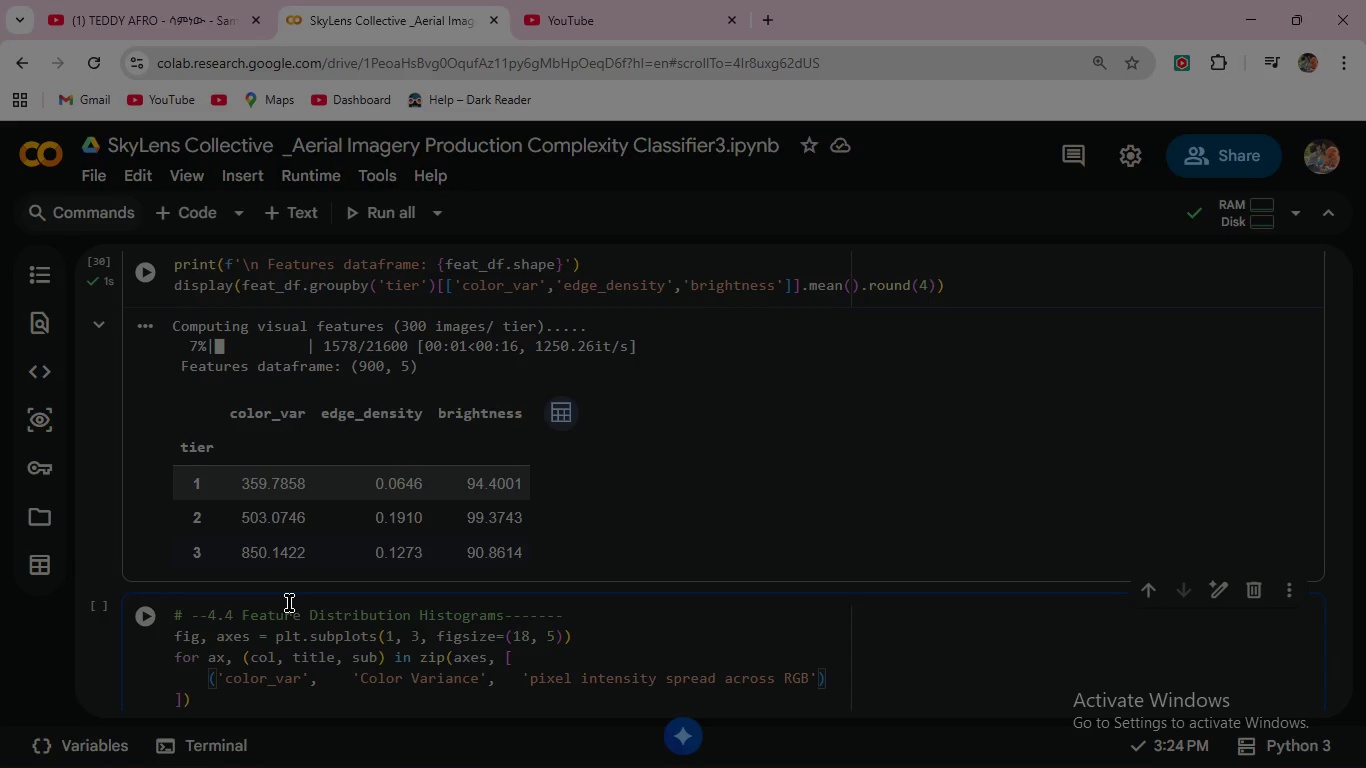 
key(ArrowRight)
 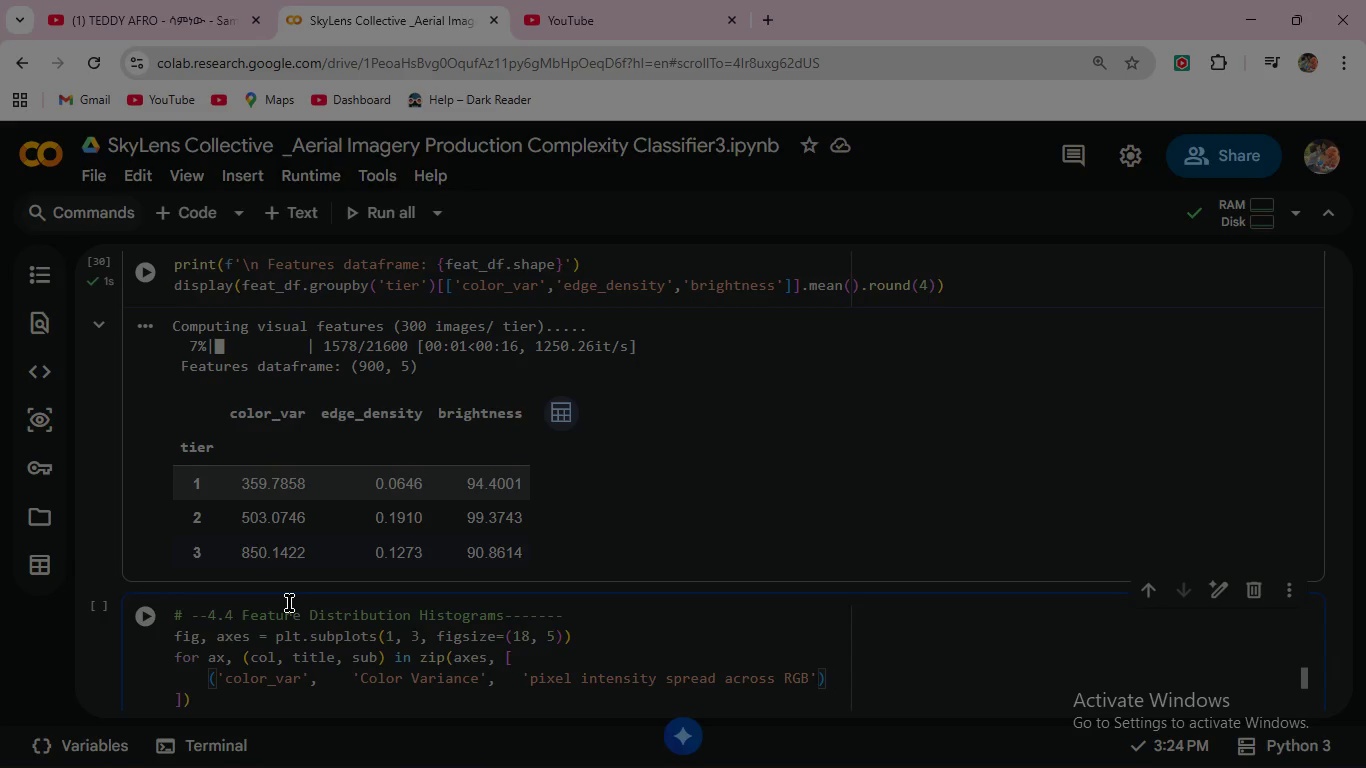 
key(ArrowRight)
 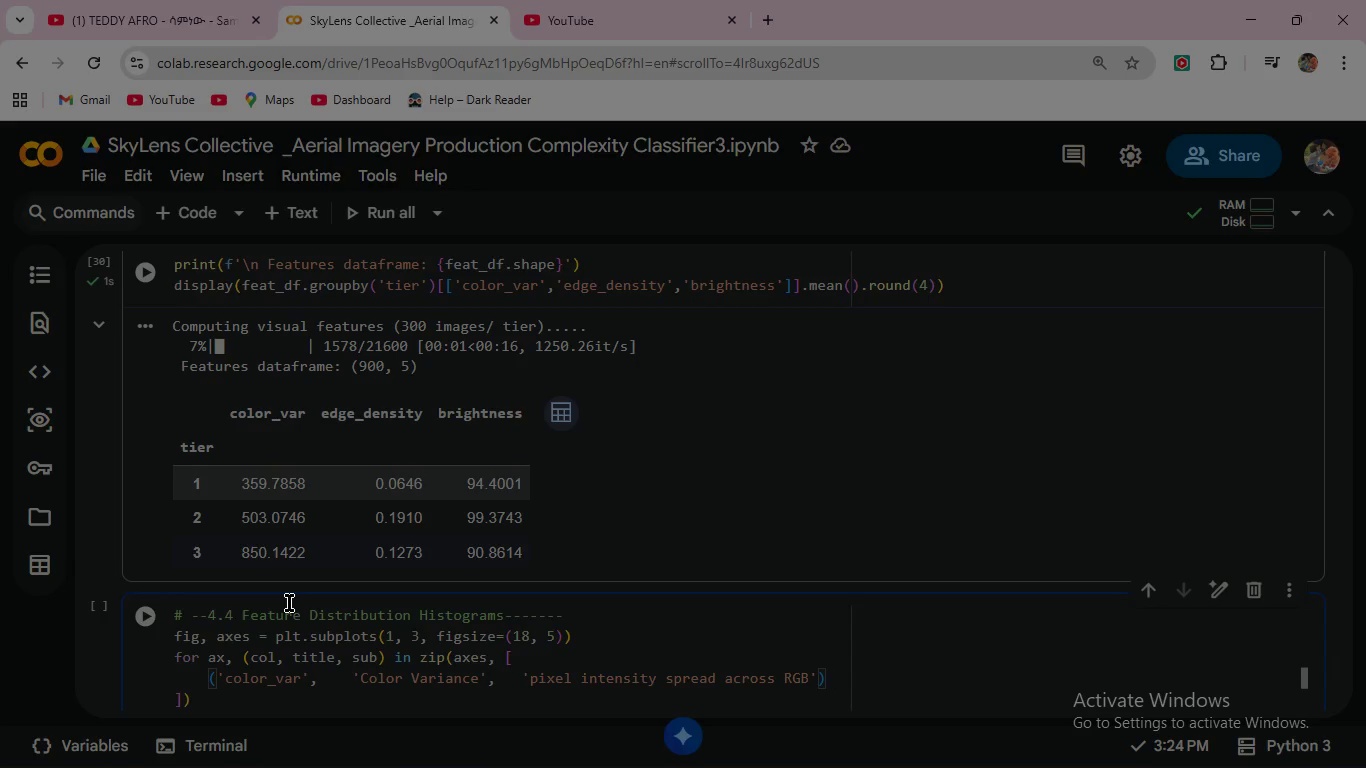 
key(Comma)
 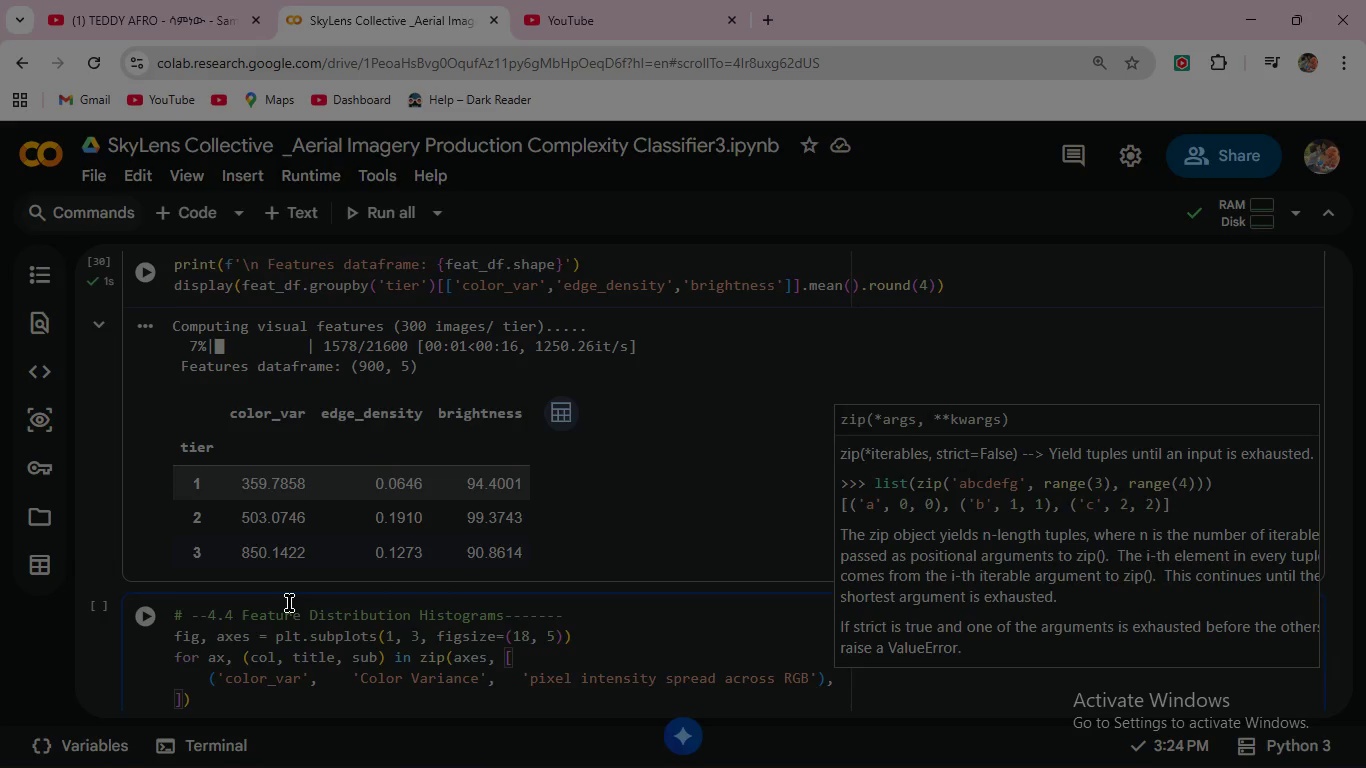 
key(Enter)
 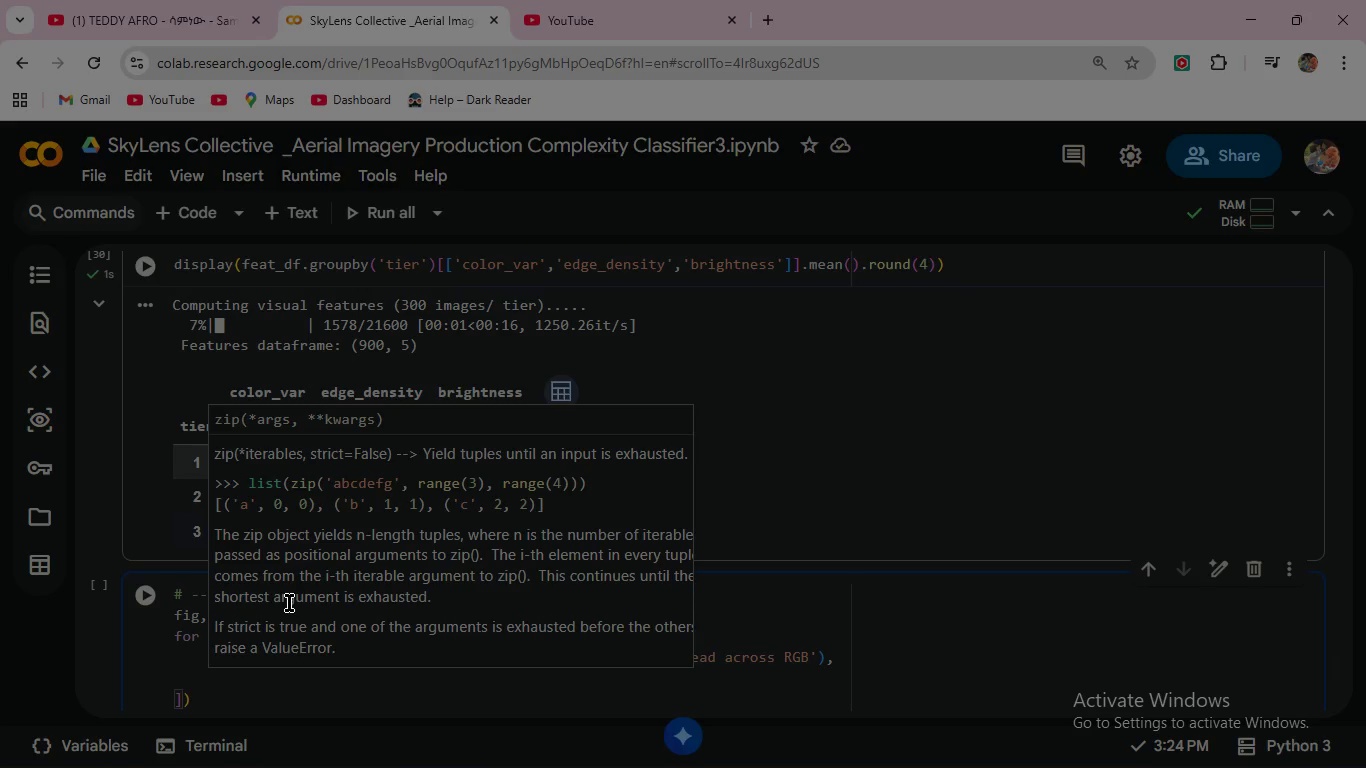 
type(('edge_density)
 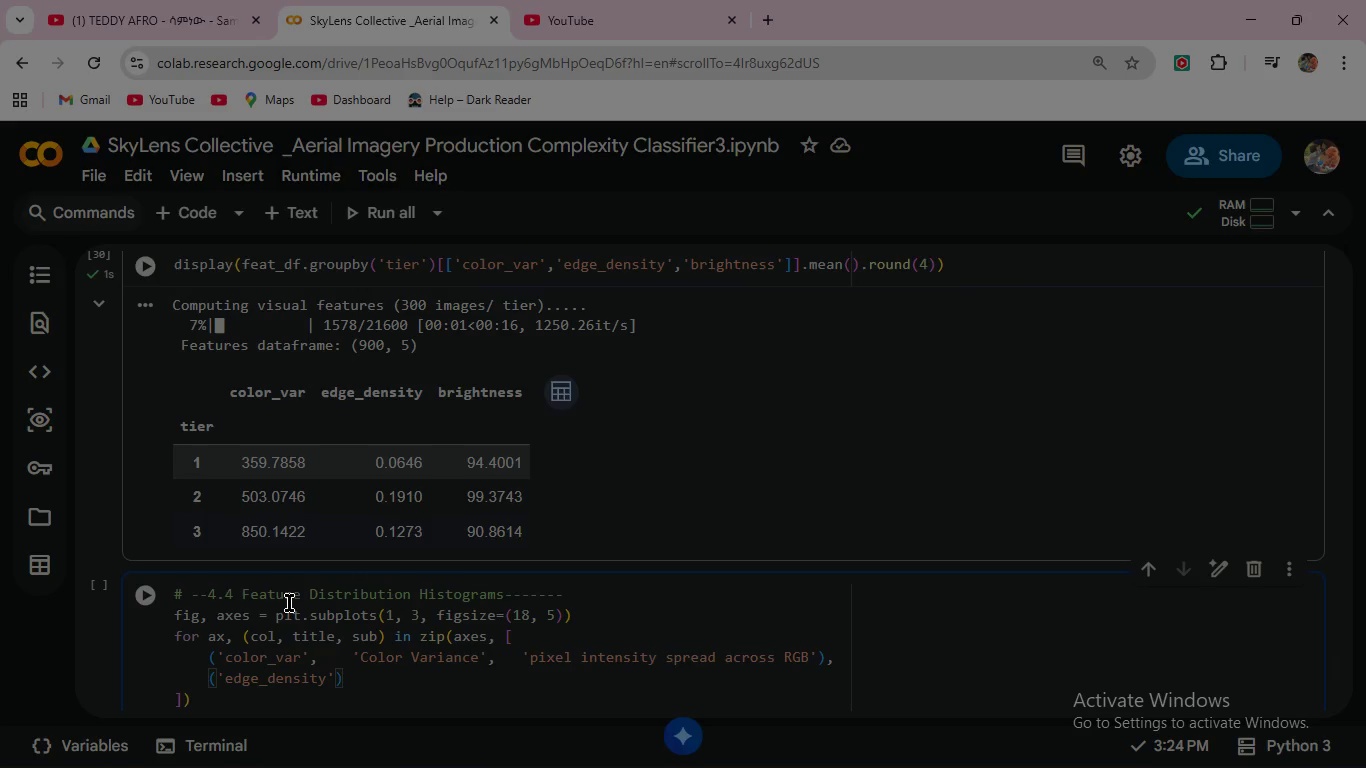 
key(ArrowRight)
 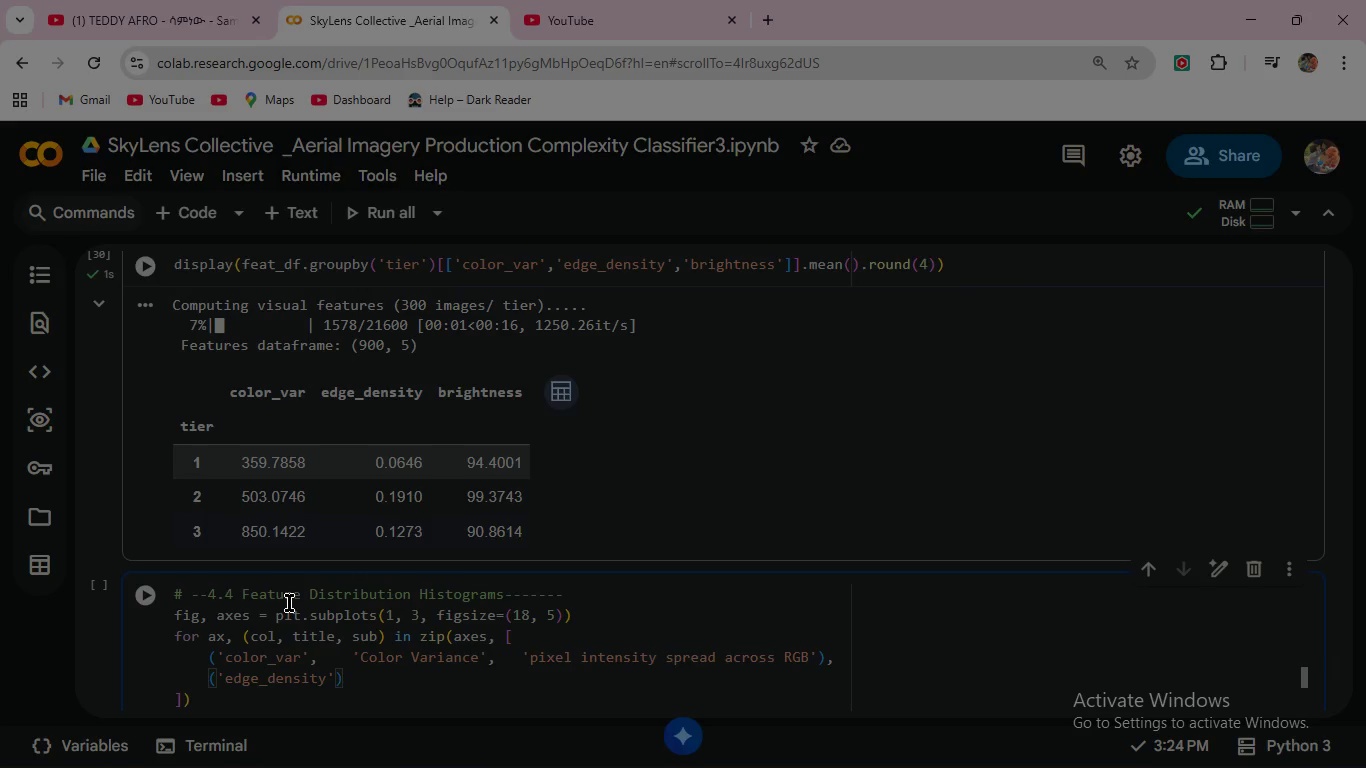 
key(Comma)
 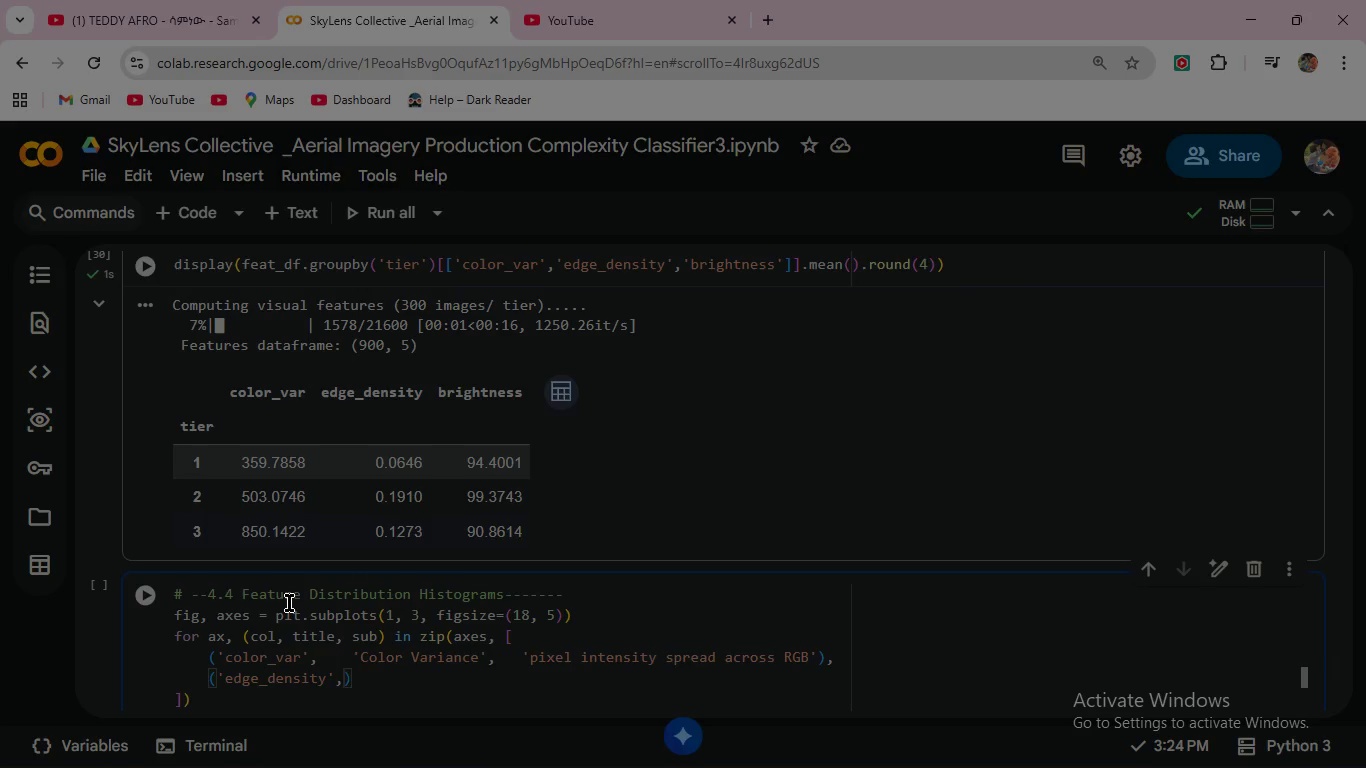 
key(Space)
 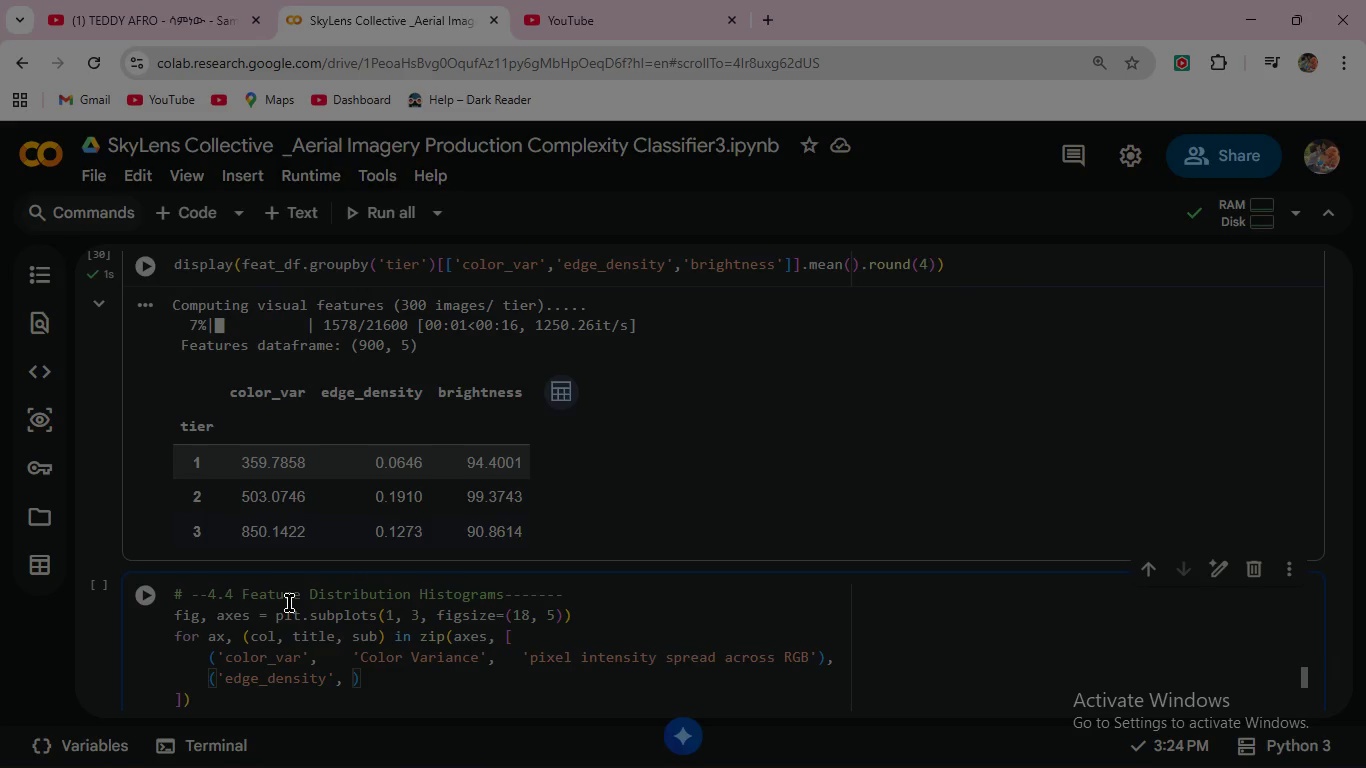 
key(Space)
 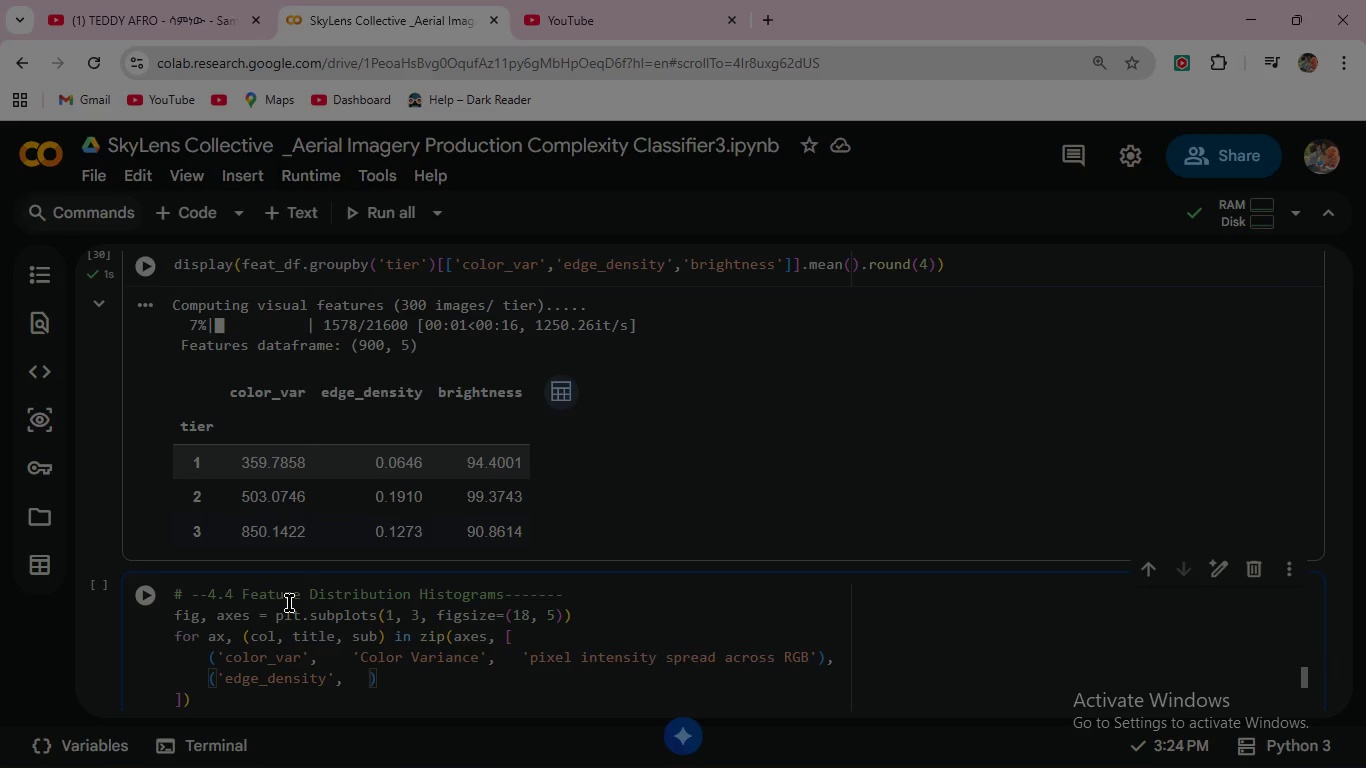 
key(Space)
 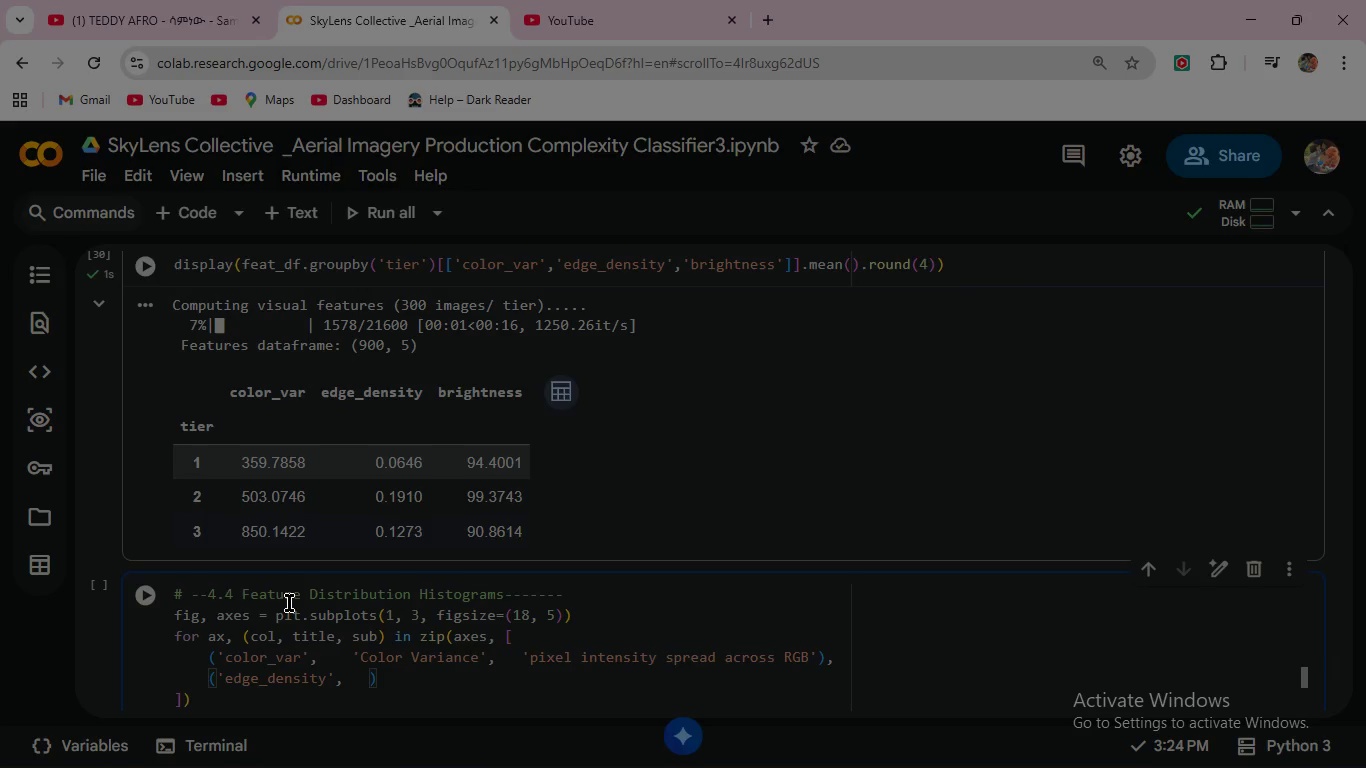 
key(Backspace)
 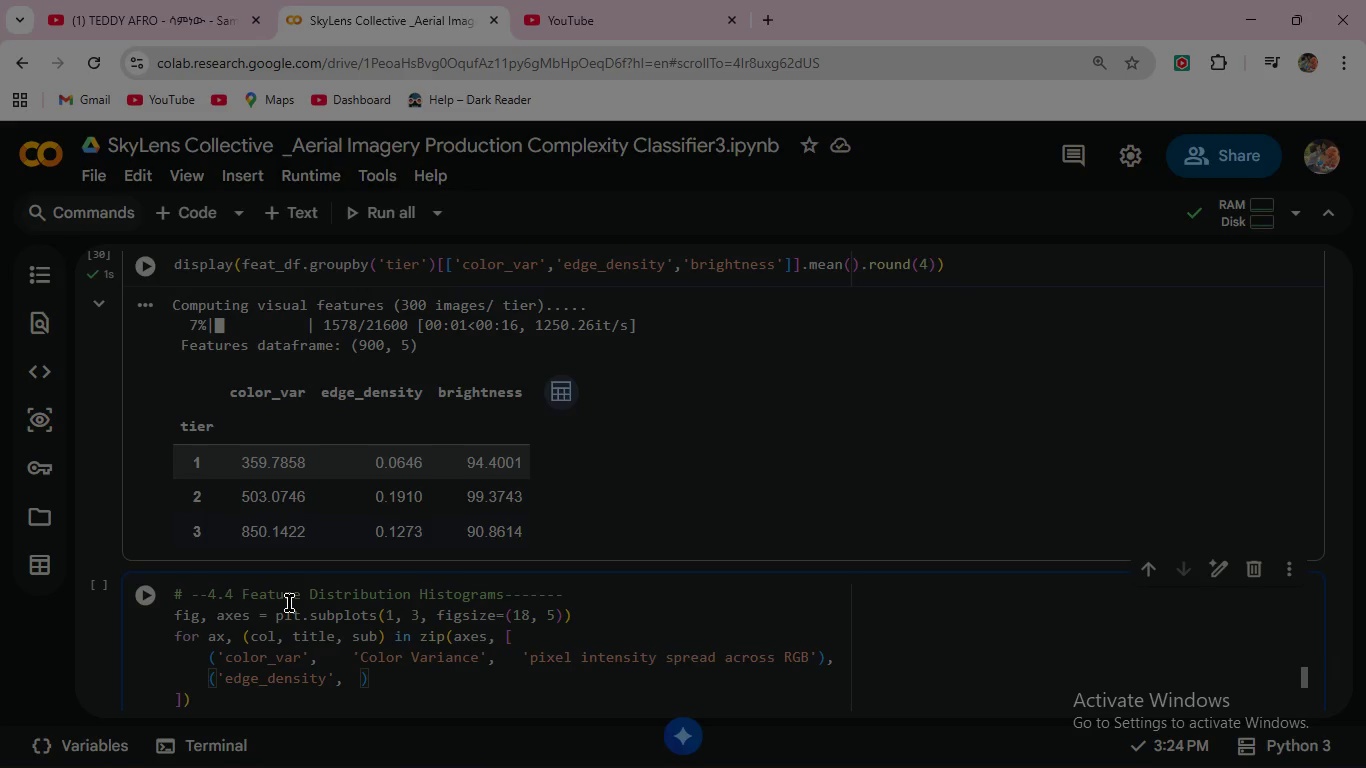 
key(Quote)
 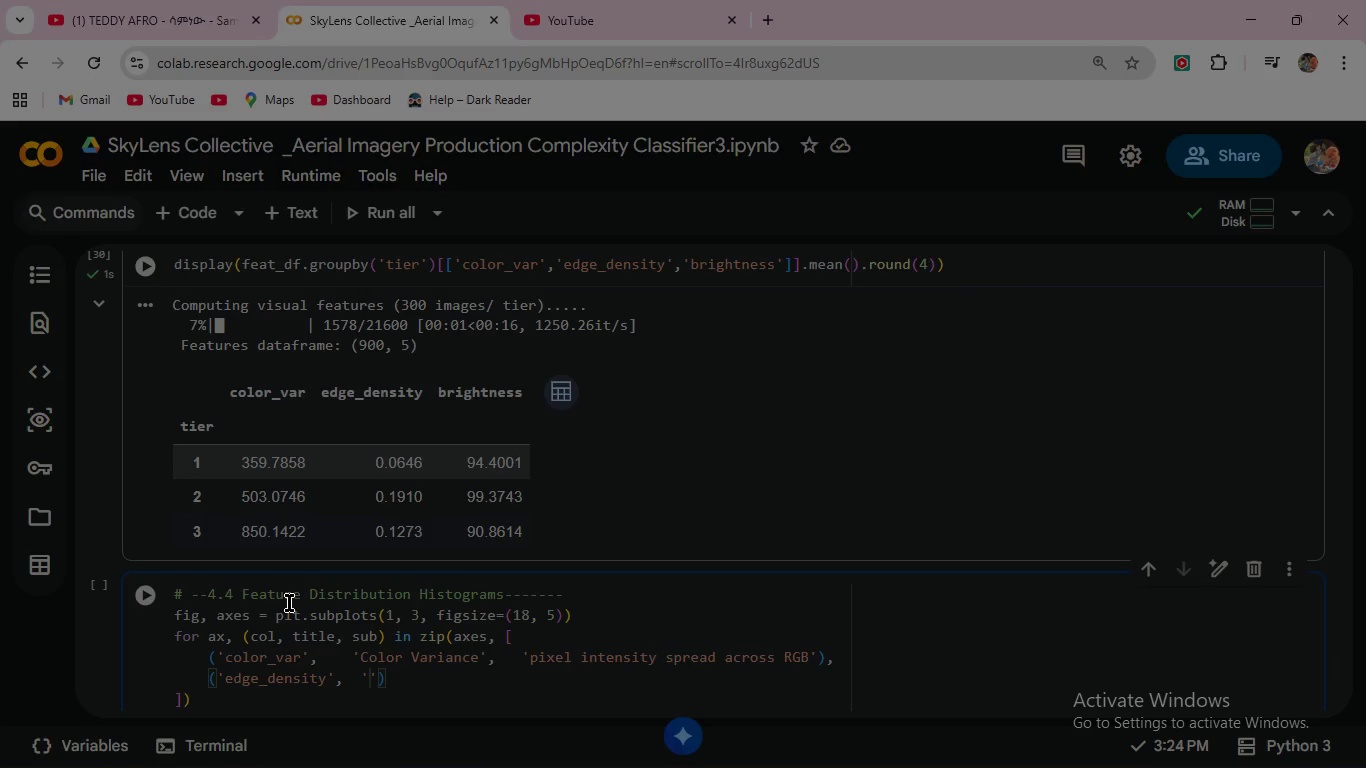 
type(Edge Density)
 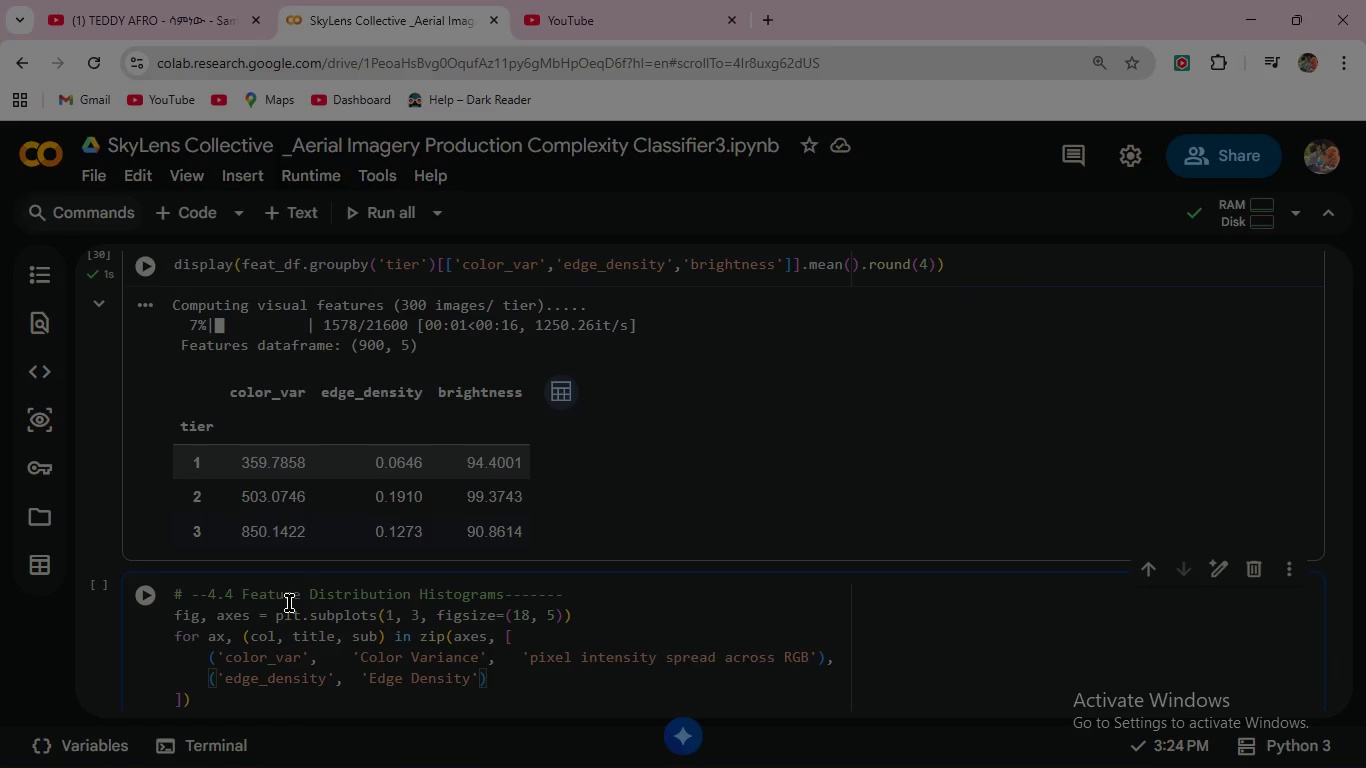 
key(ArrowRight)
 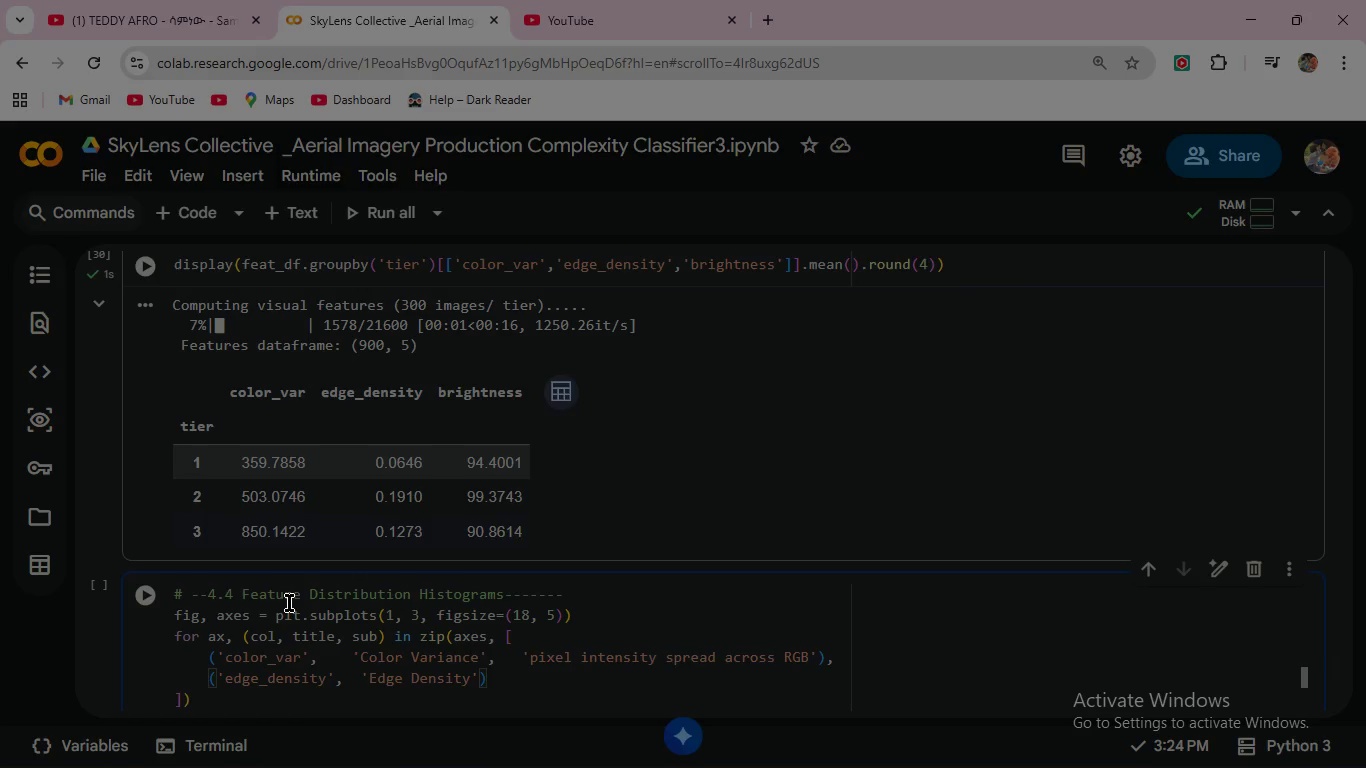 
key(Comma)
 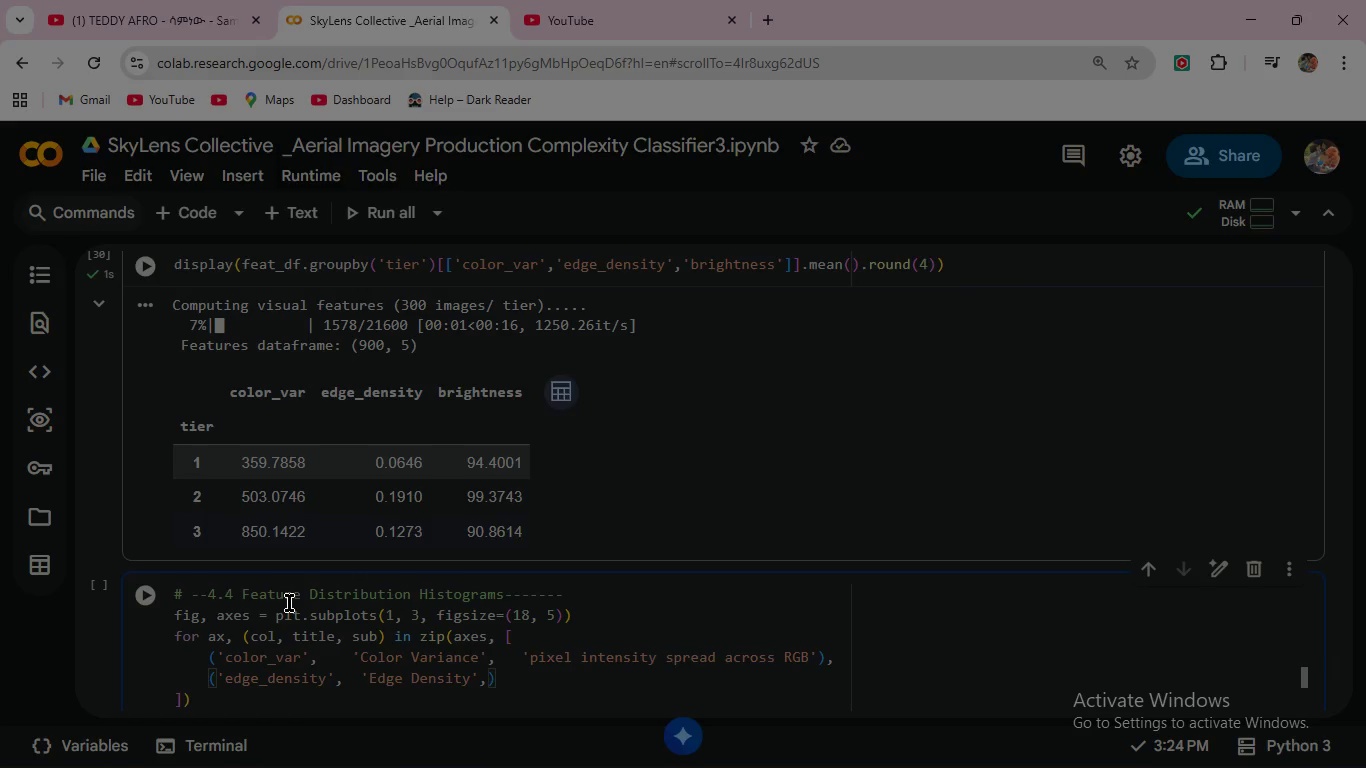 
key(Space)
 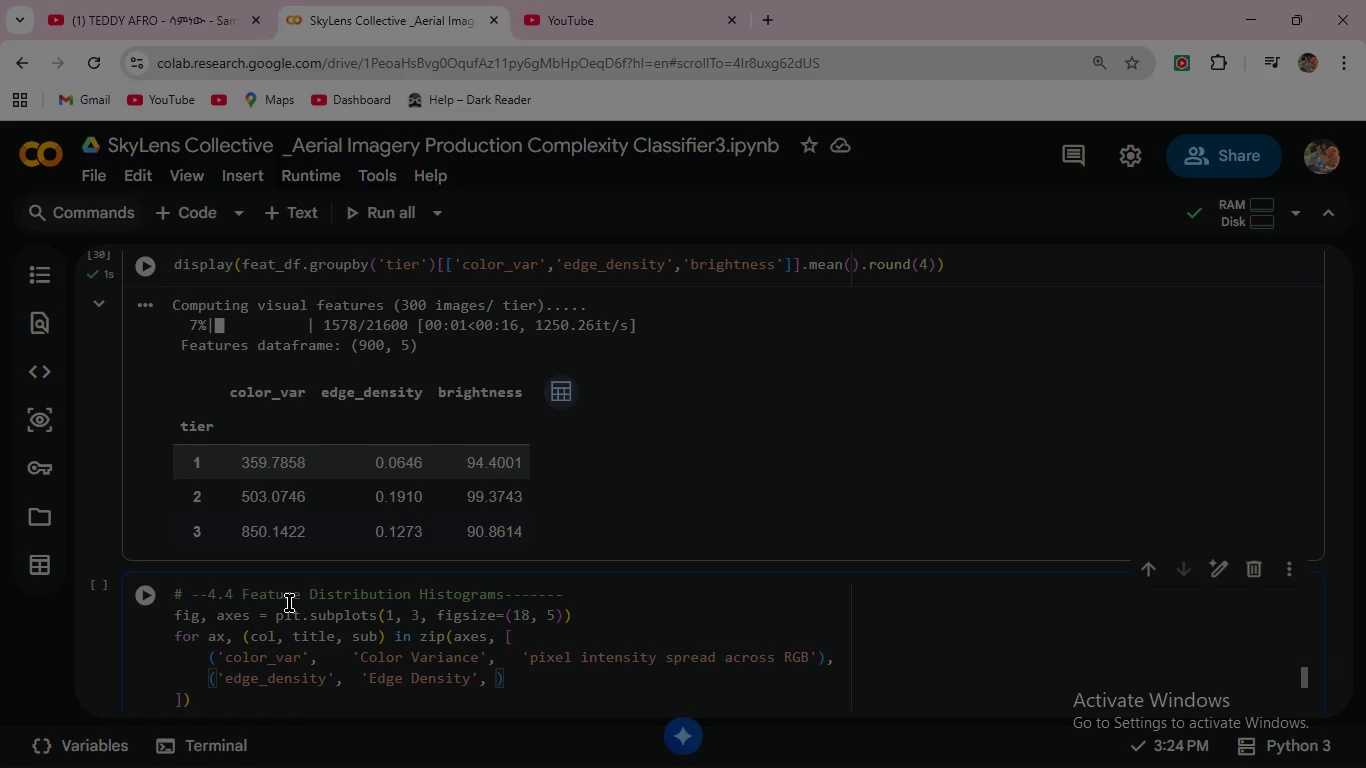 
key(Space)
 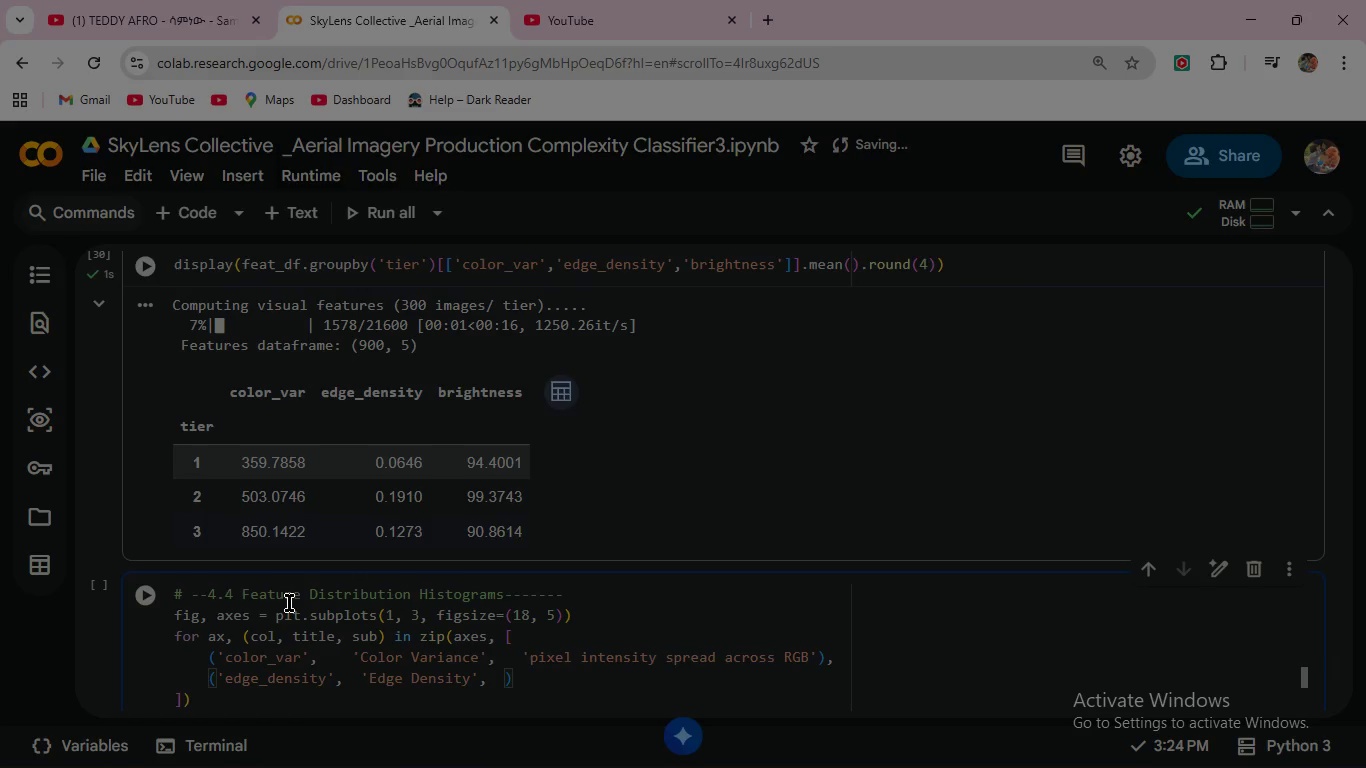 
type(   'Canny edge pixel proportion)
 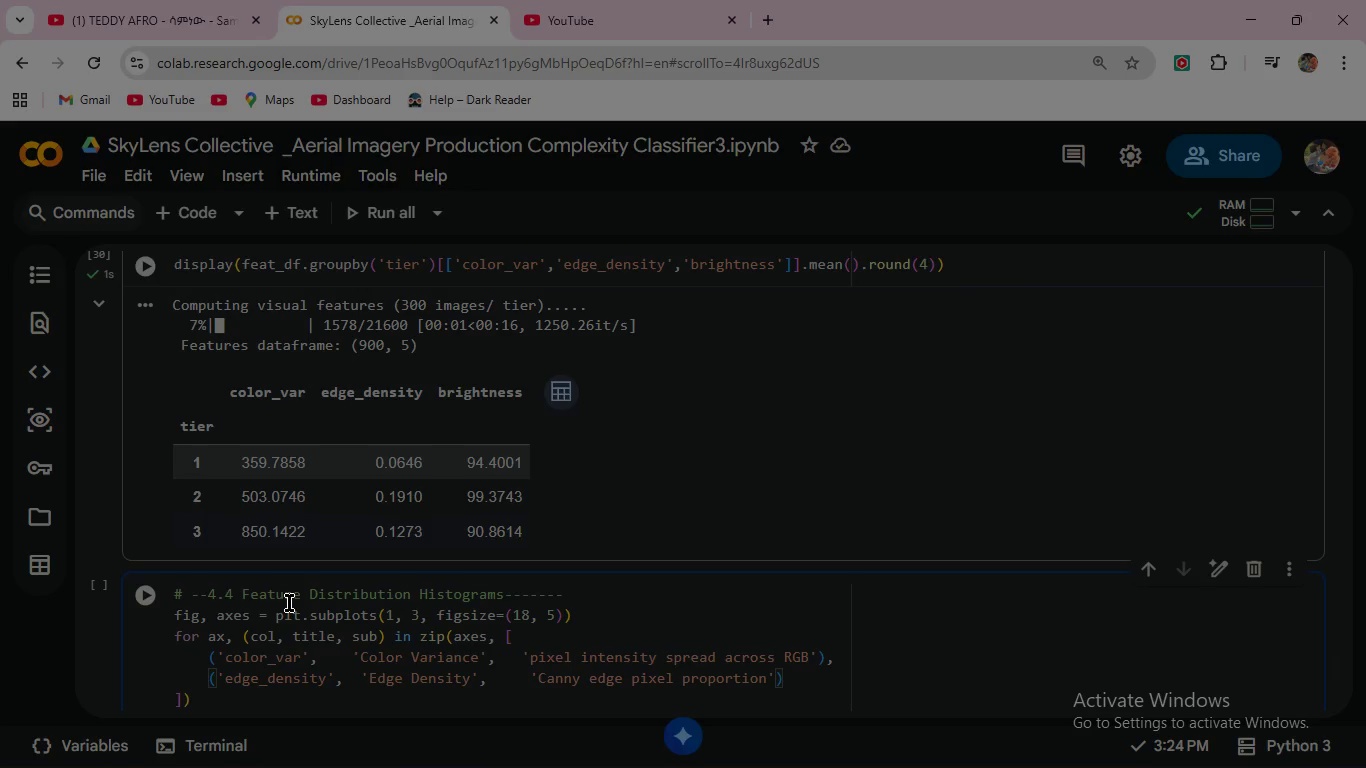 
key(ArrowRight)
 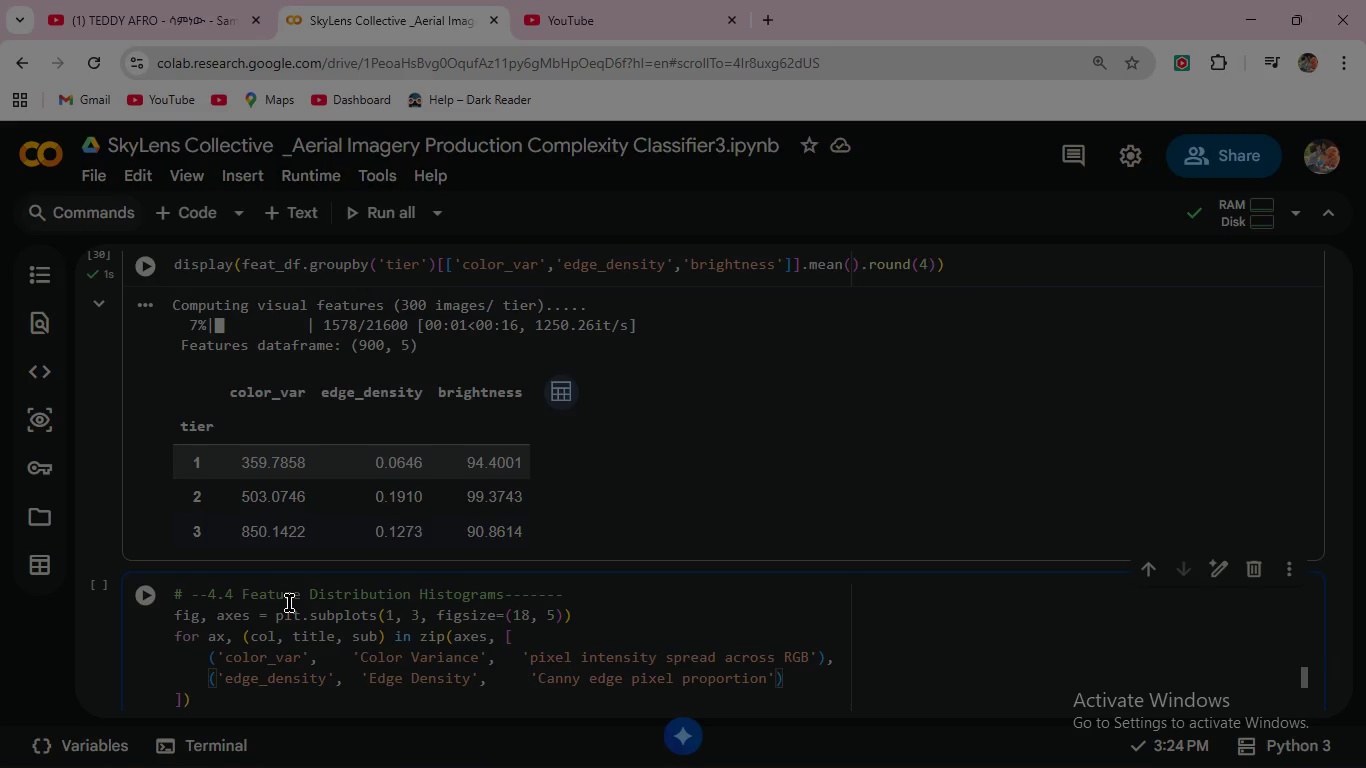 
key(ArrowRight)
 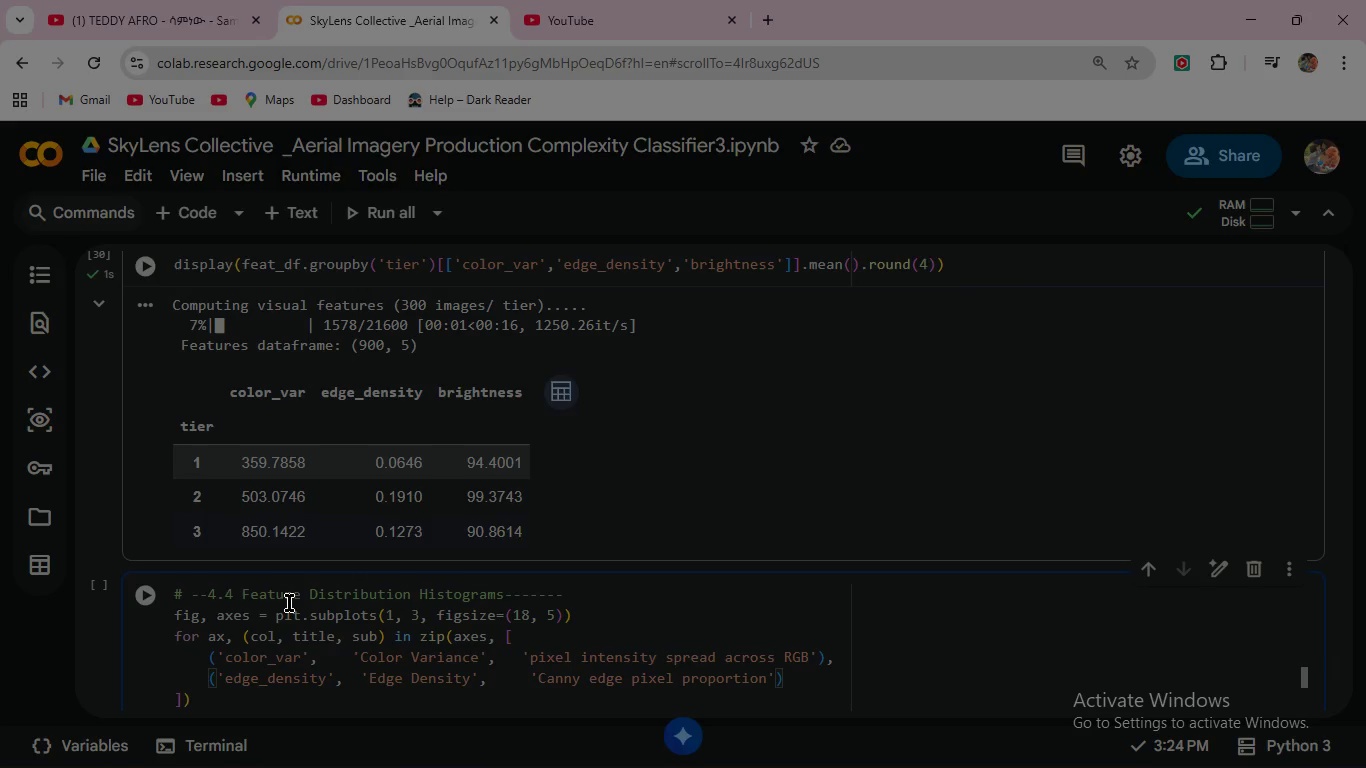 
key(Comma)
 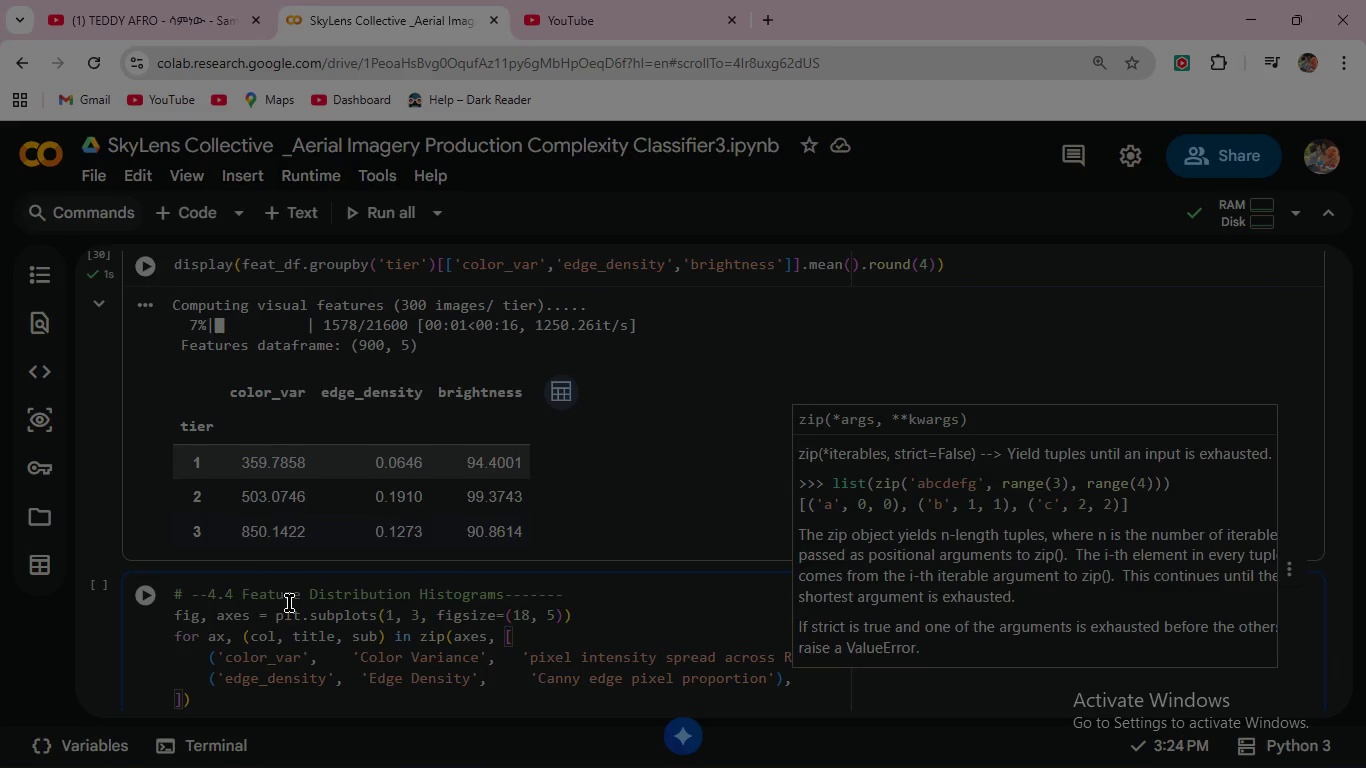 
key(Enter)
 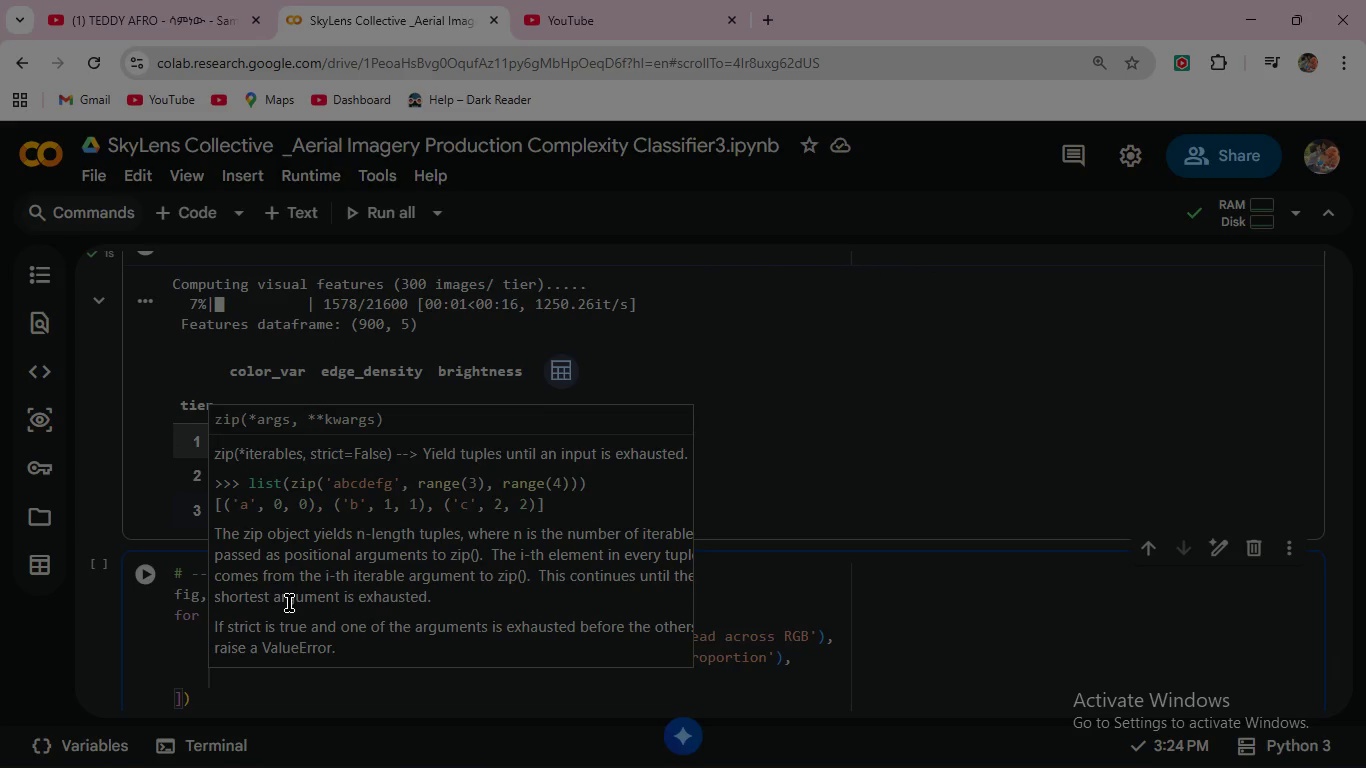 
type(('brightness)
 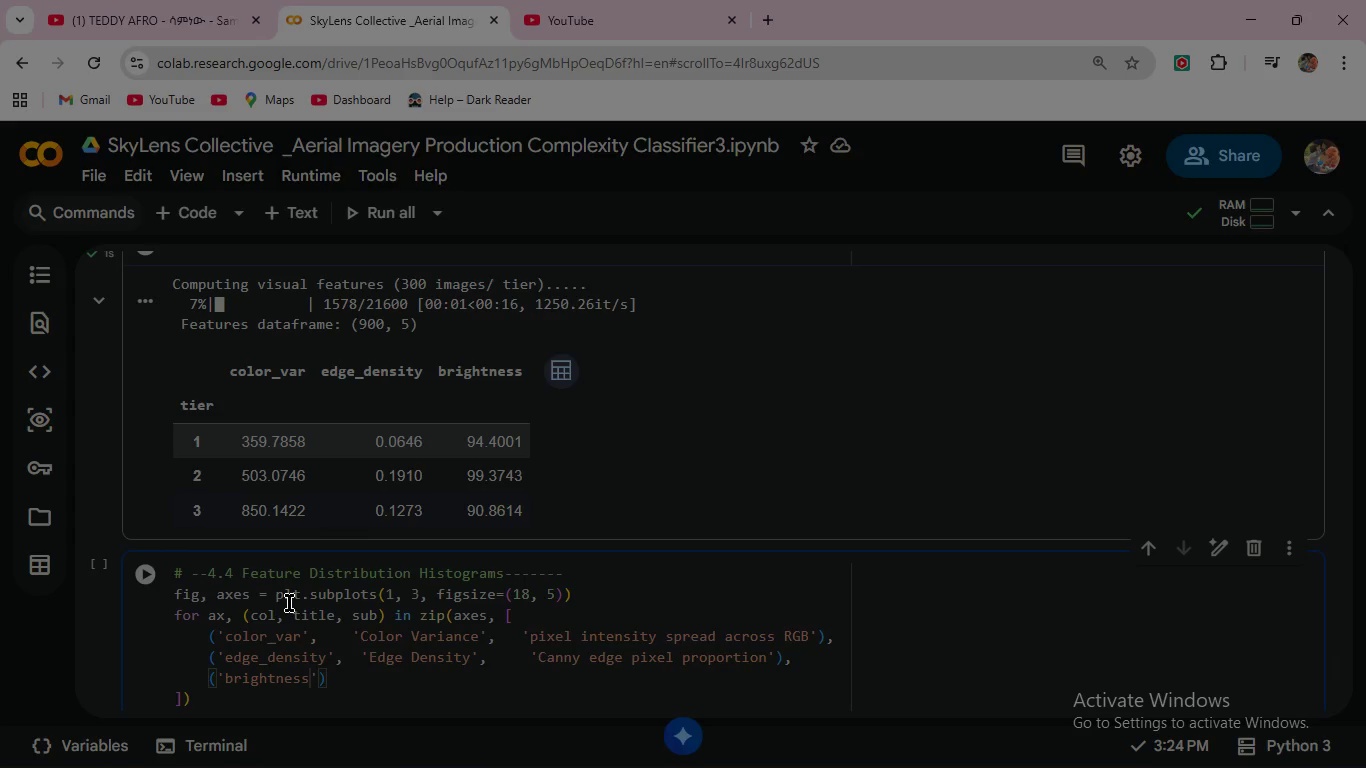 
key(ArrowRight)
 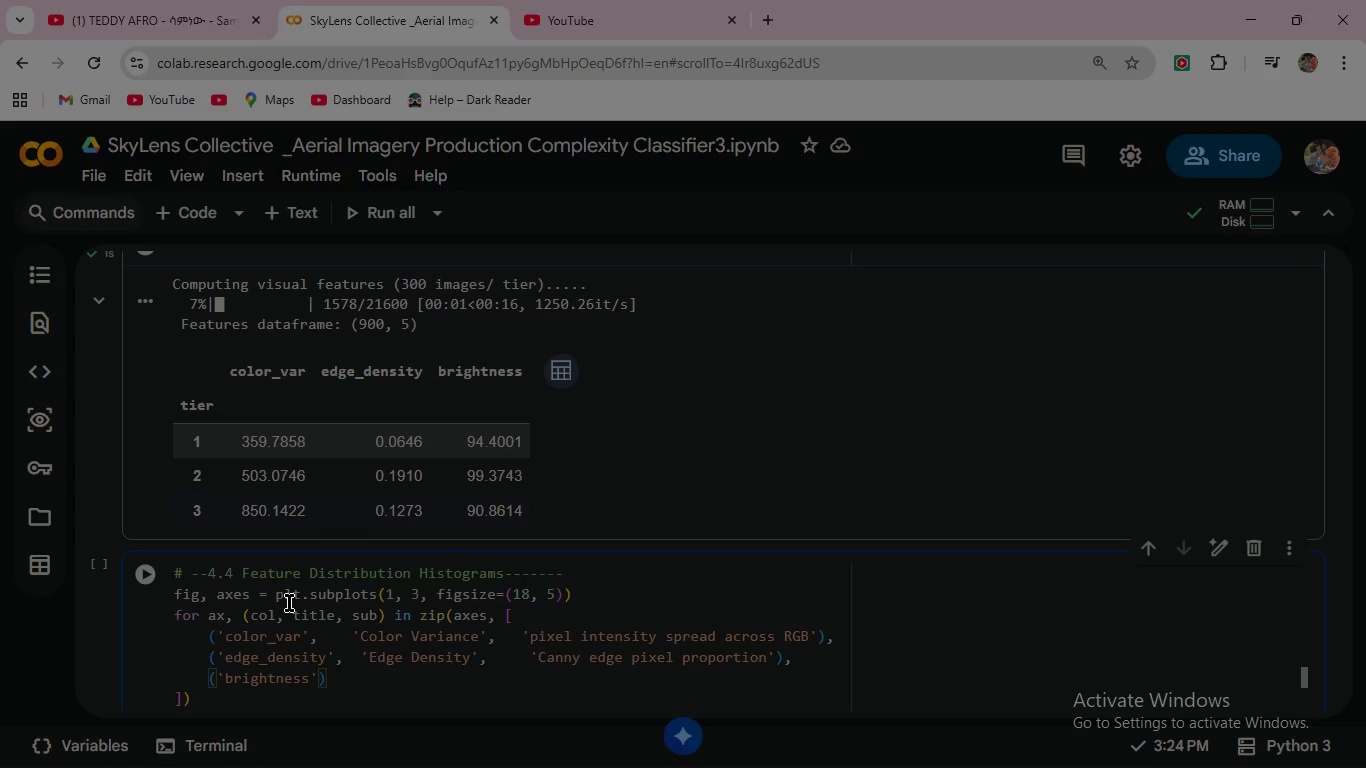 
type(,     )
key(Backspace)
type('Mean C)
key(Backspace)
type(Brightness)
 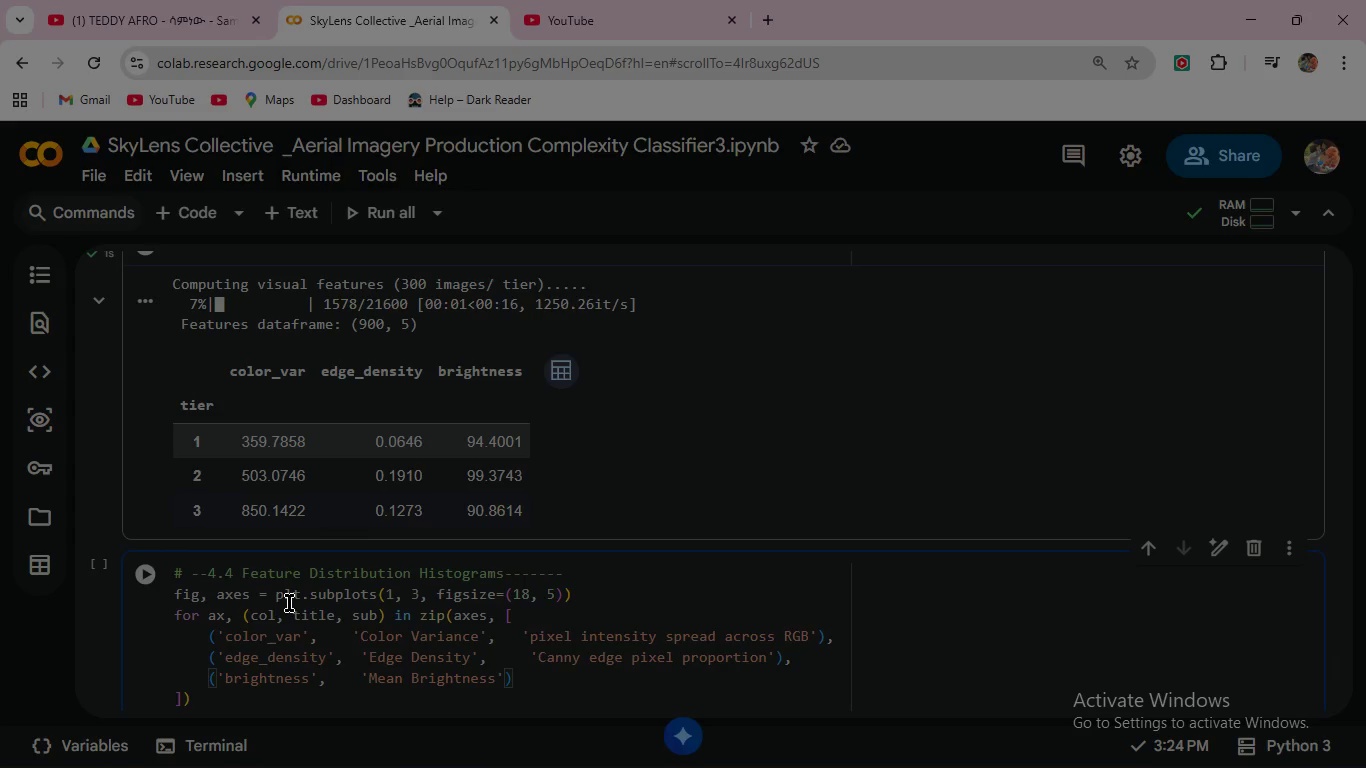 
key(ArrowRight)
 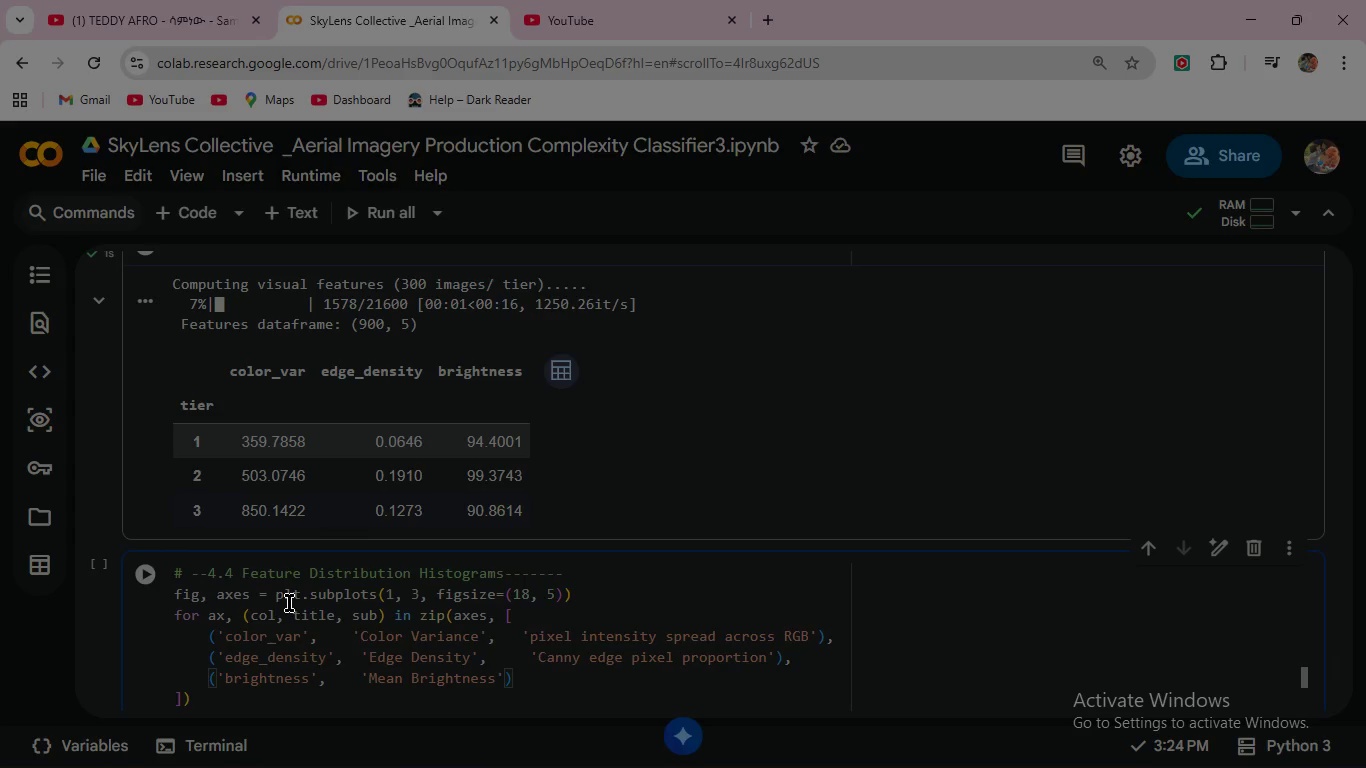 
type(,  'Average pixel luminance)
 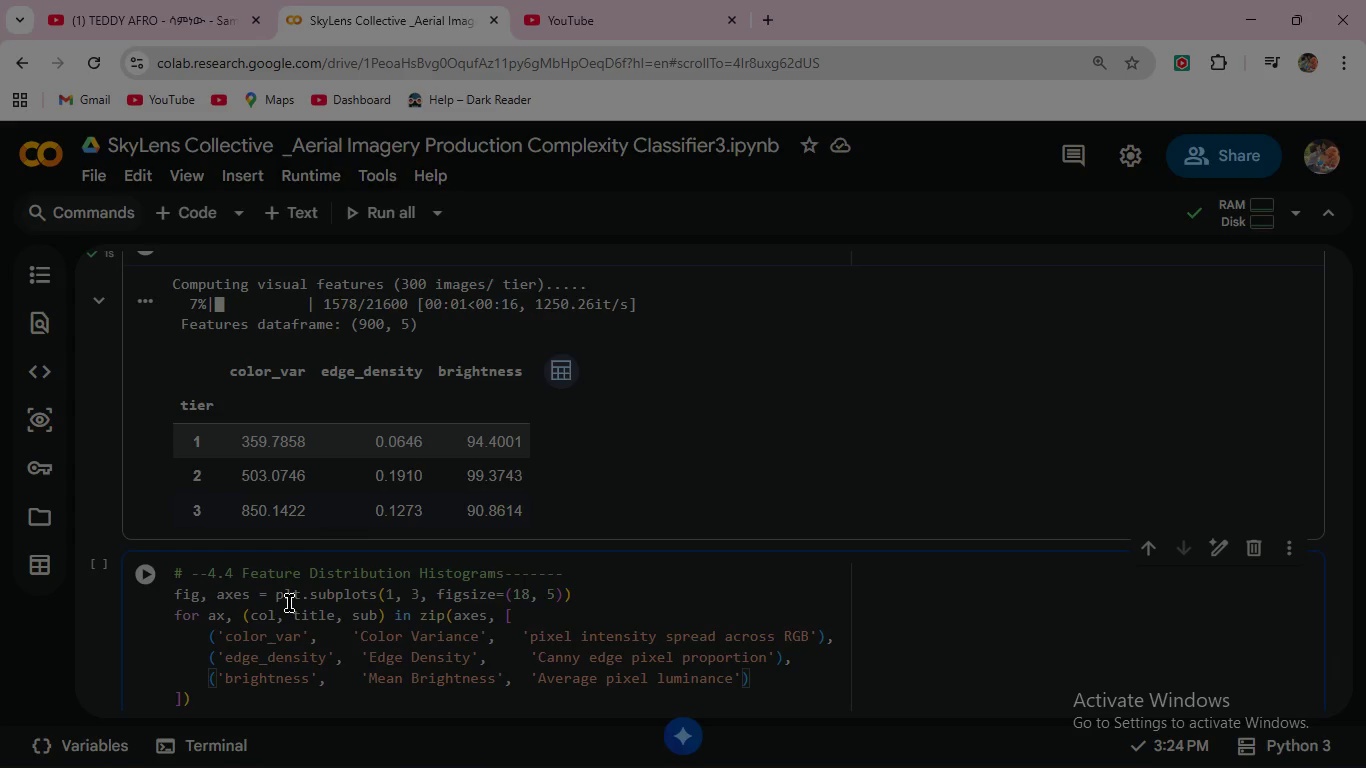 
key(ArrowRight)
 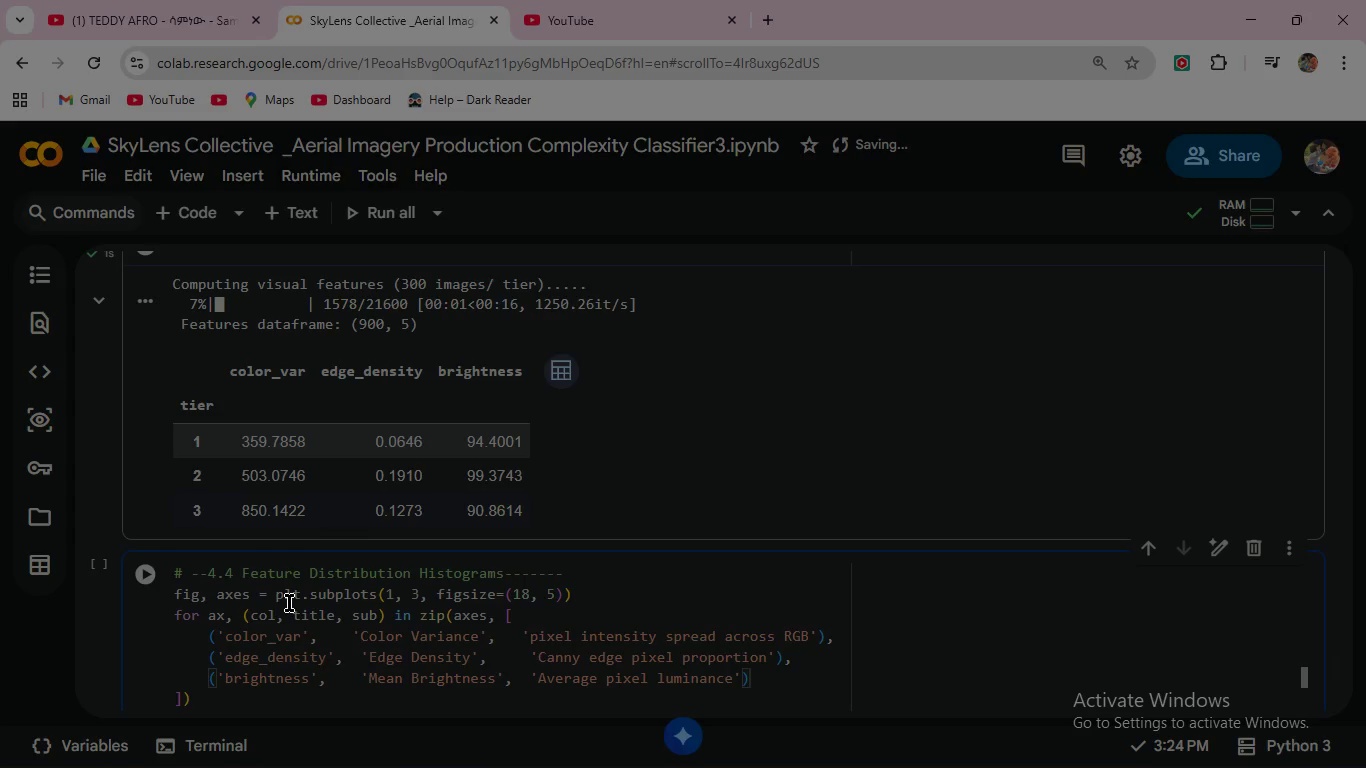 
key(ArrowRight)
 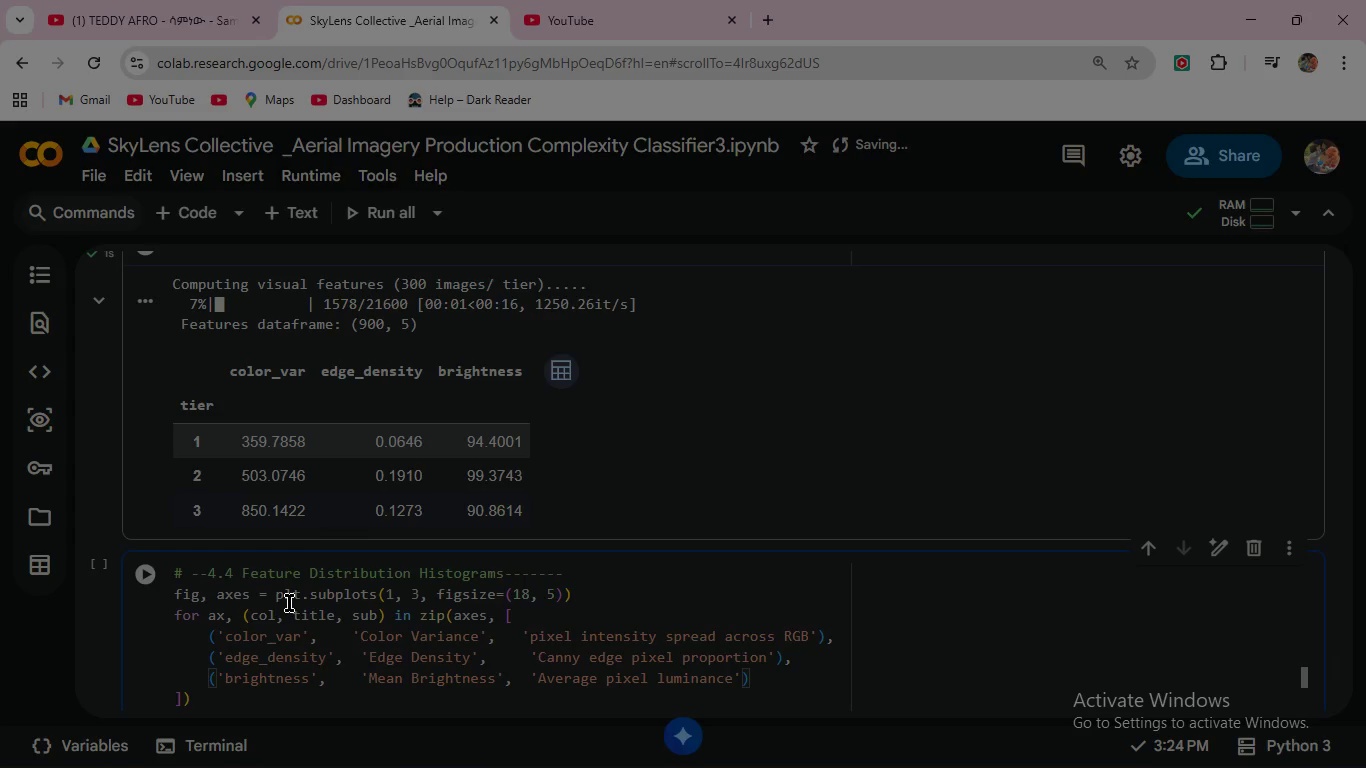 
key(Comma)
 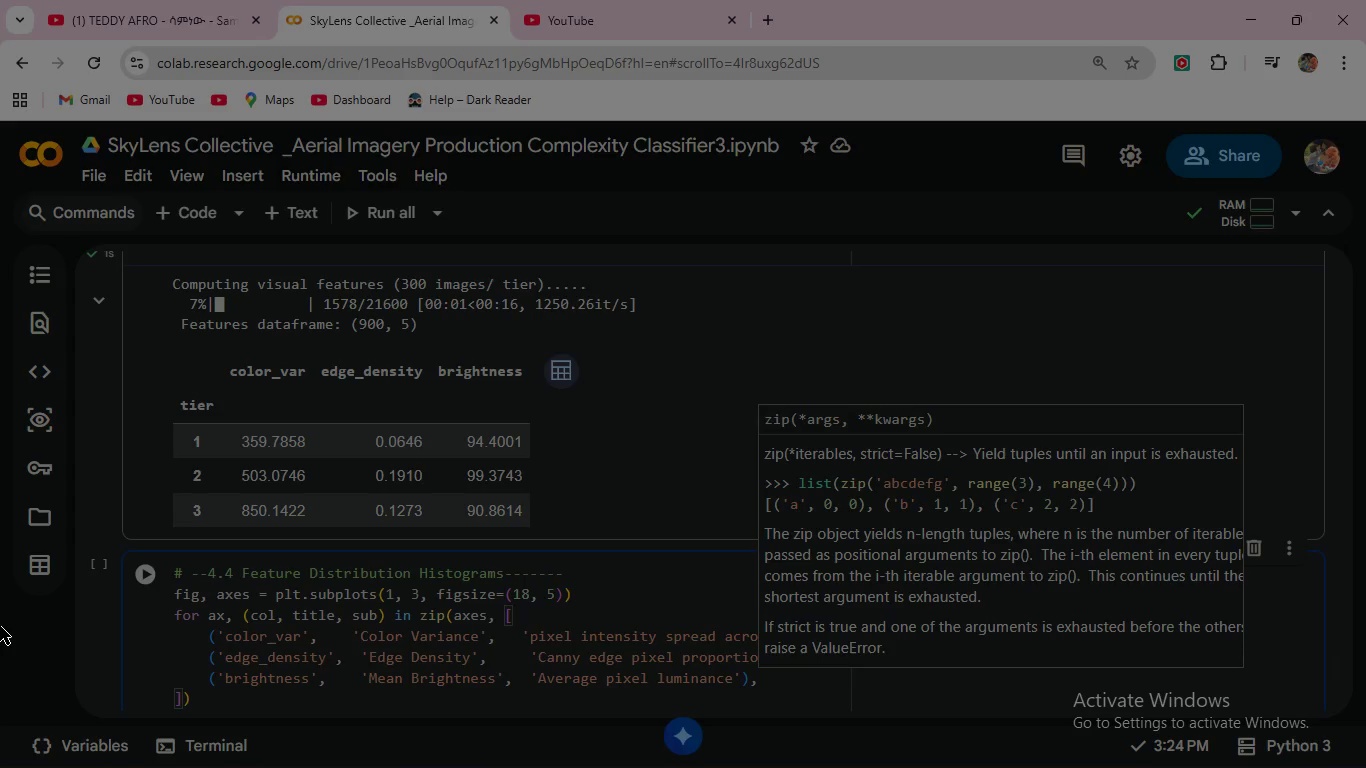 
wait(5.28)
 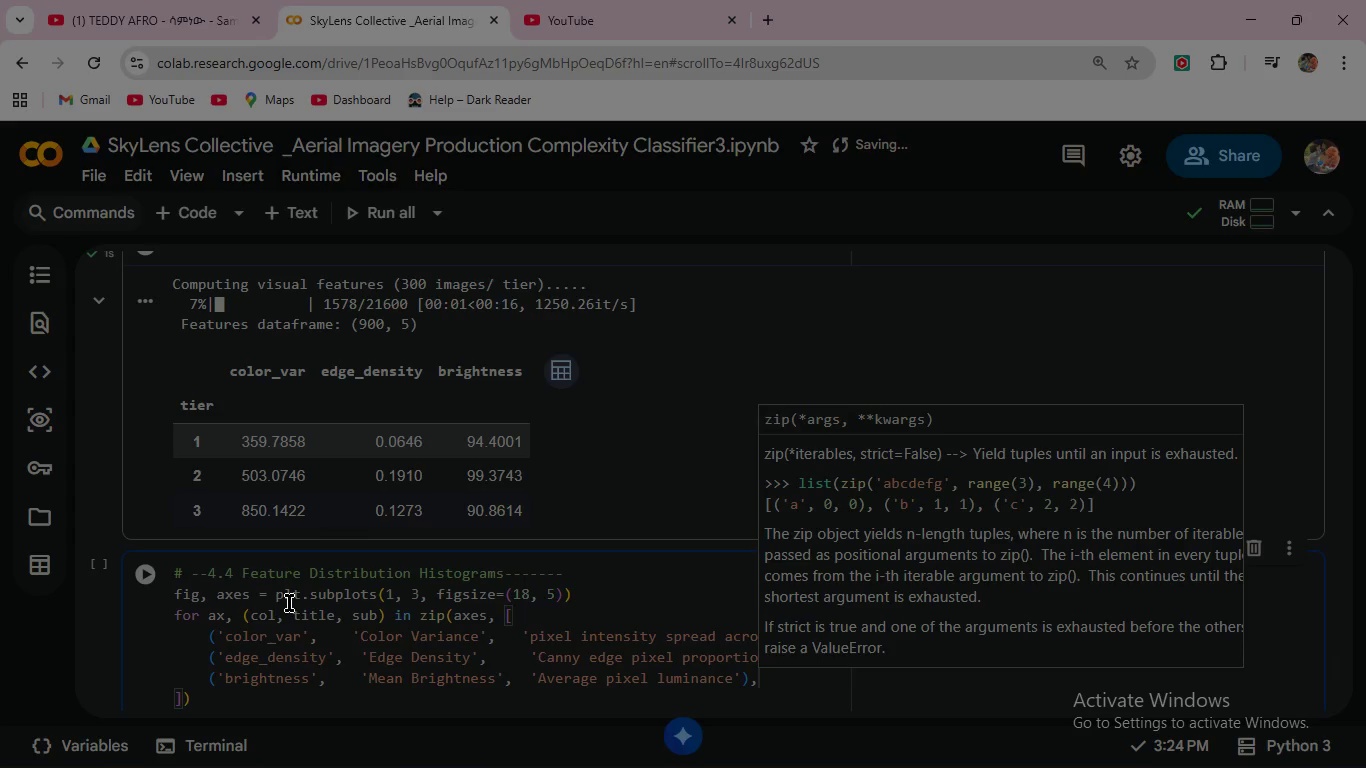 
left_click([196, 698])
 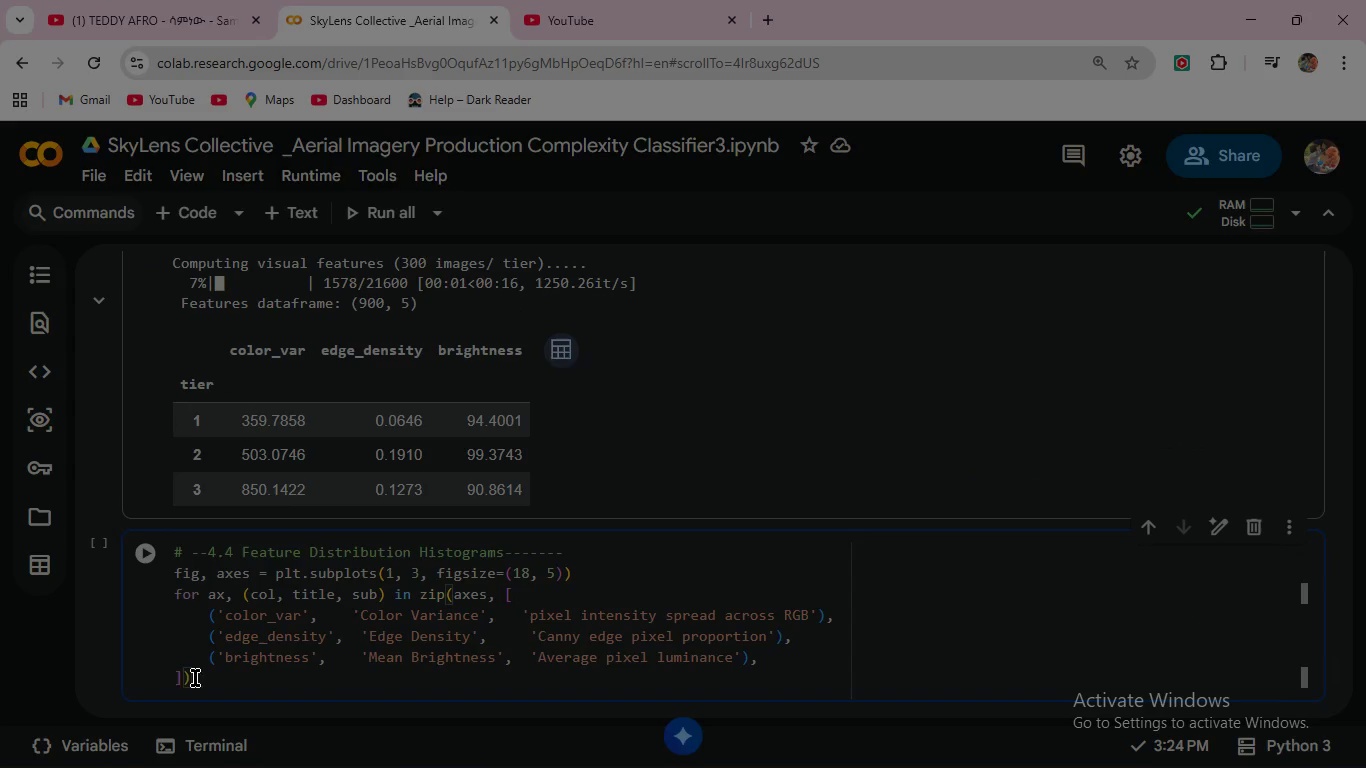 
left_click([193, 678])
 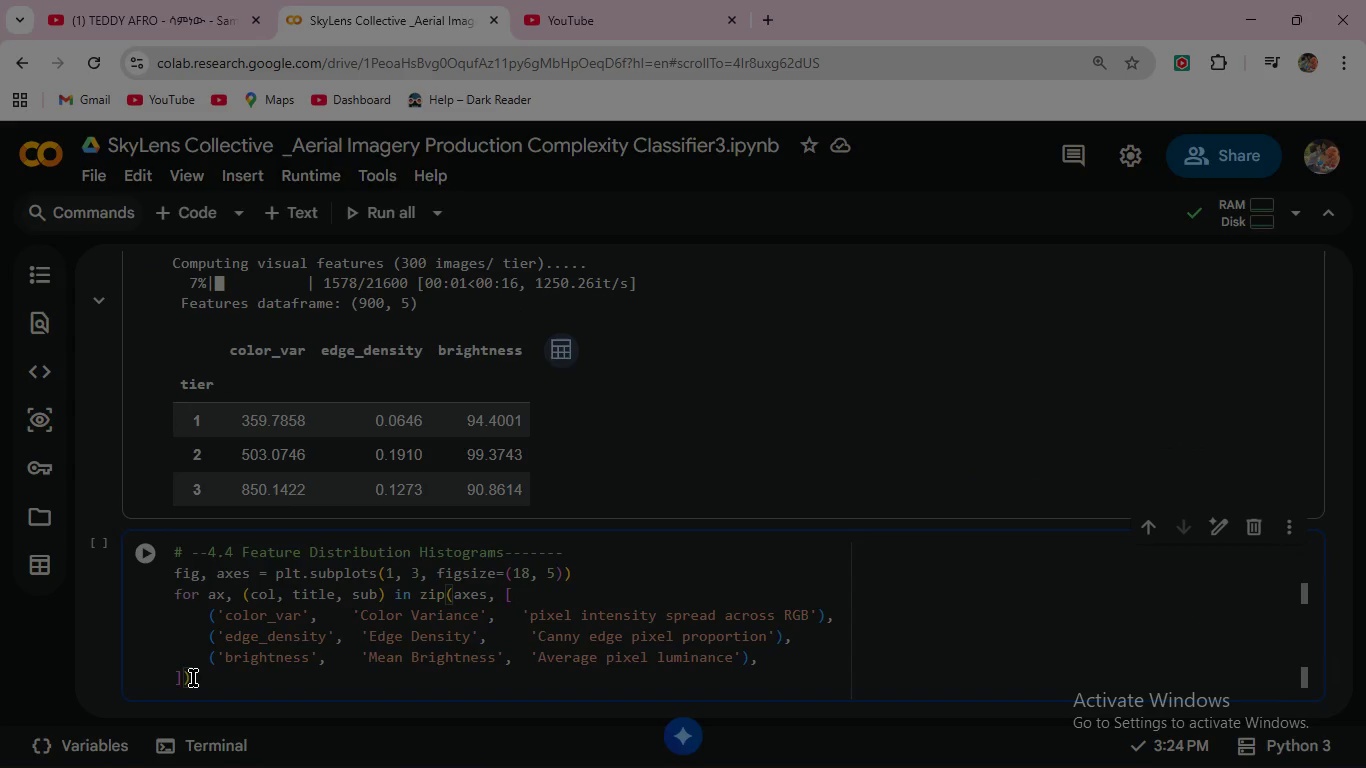 
key(Shift+ShiftRight)
 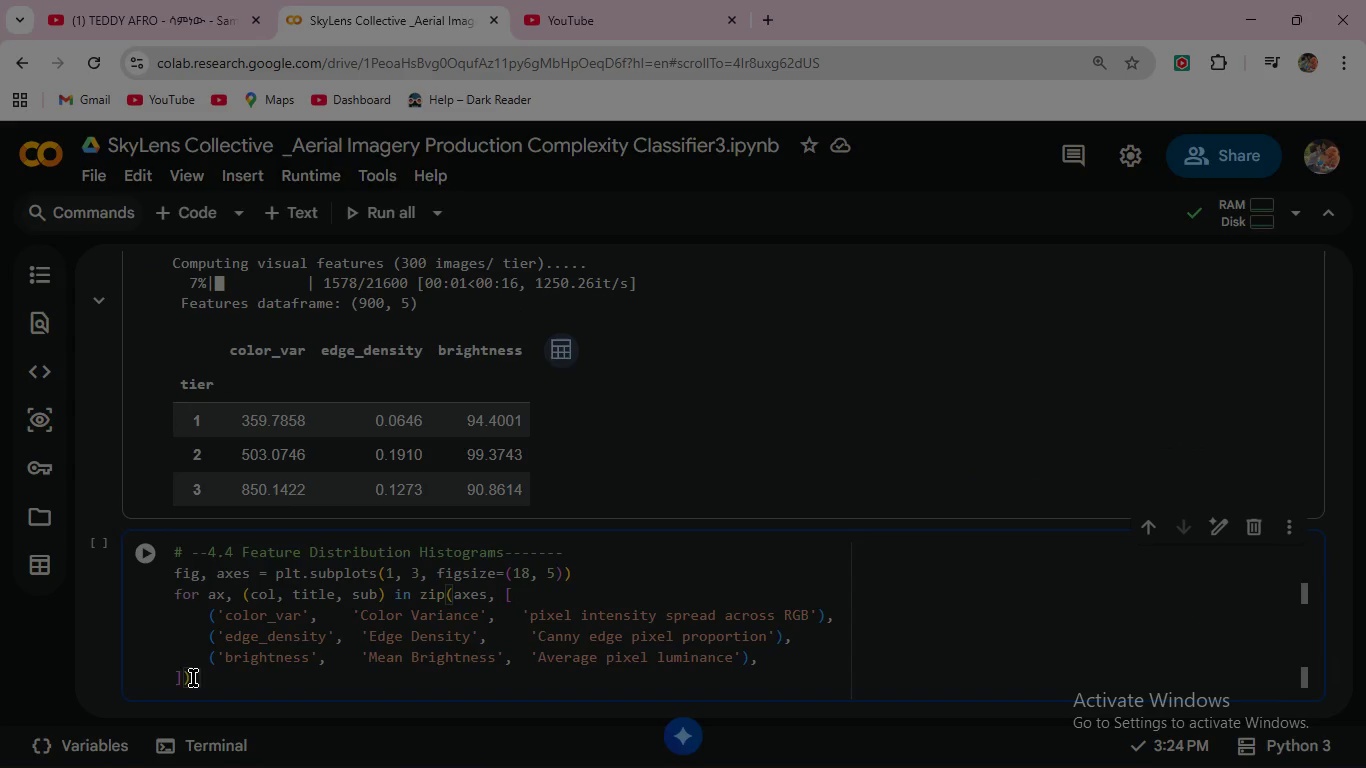 
key(Shift+Semicolon)
 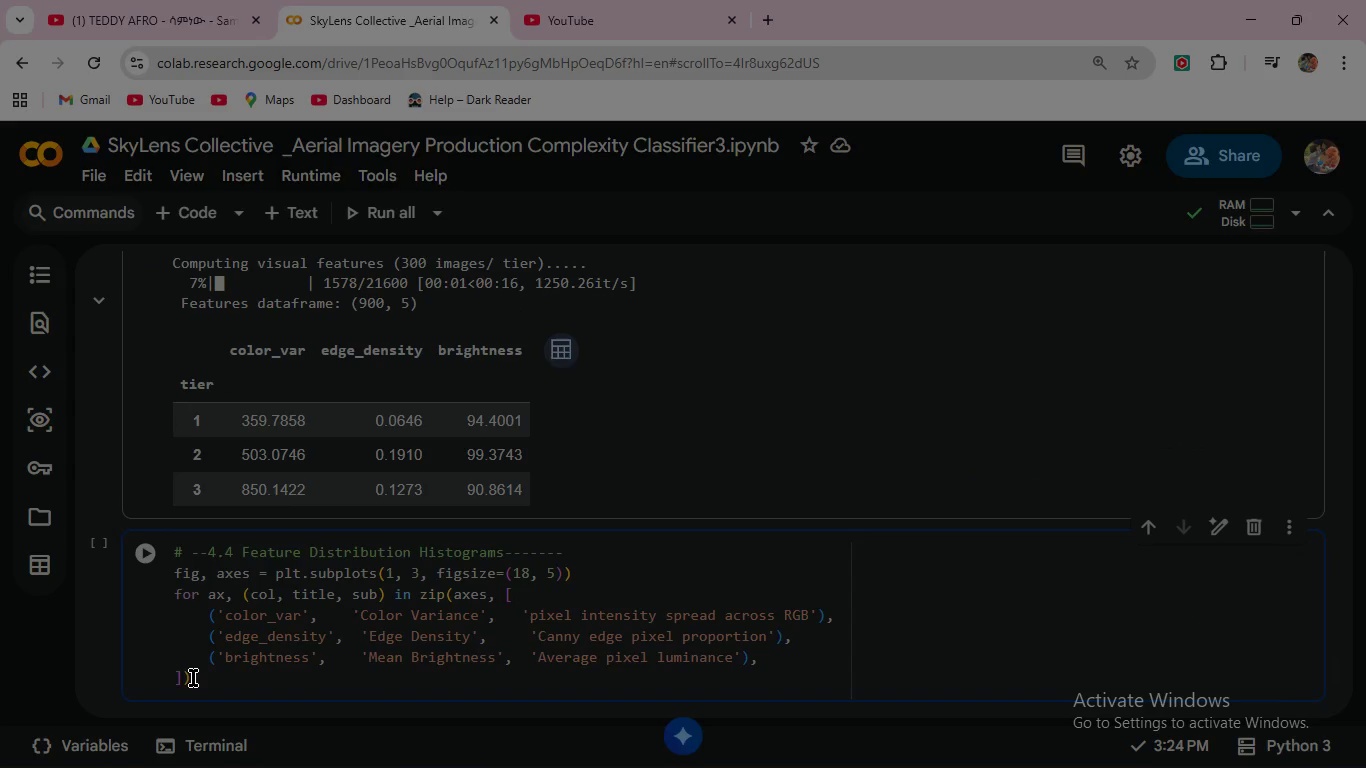 
key(Enter)
 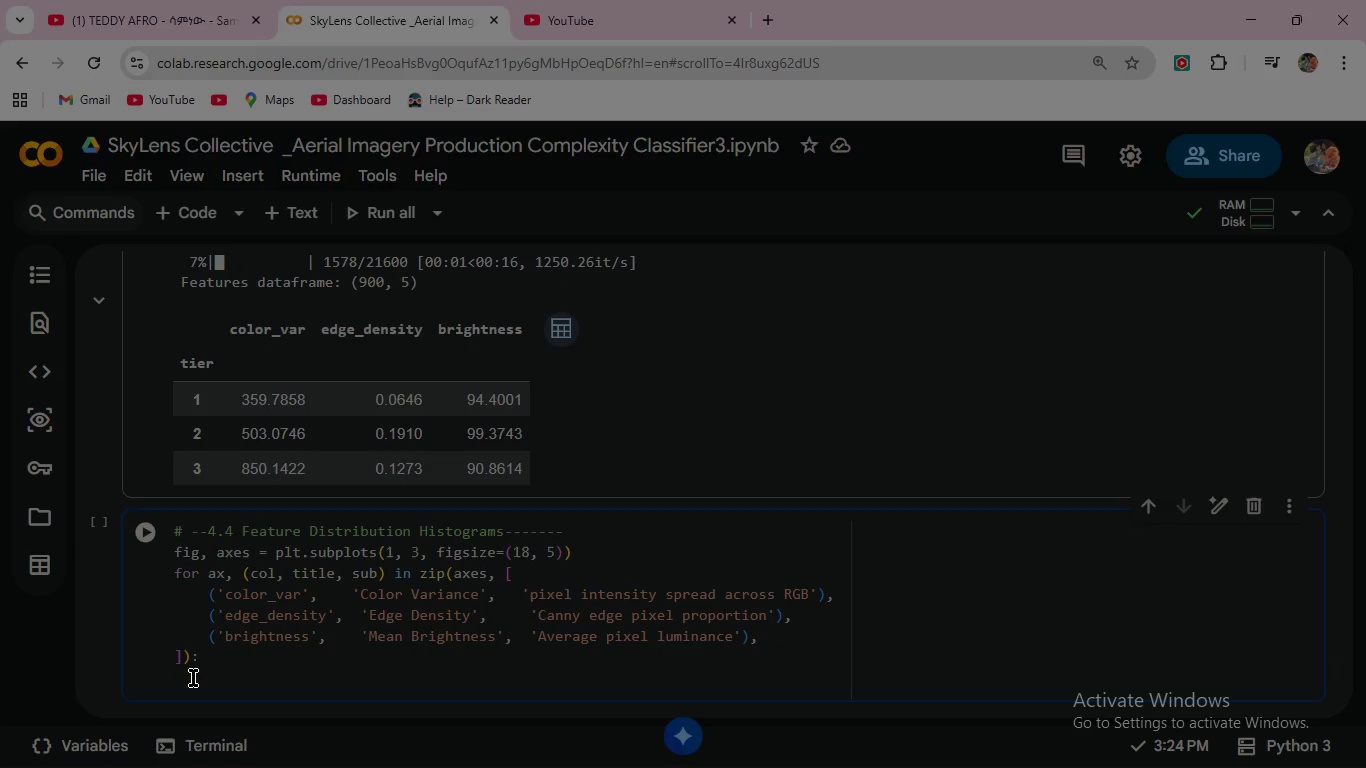 
key(Space)
 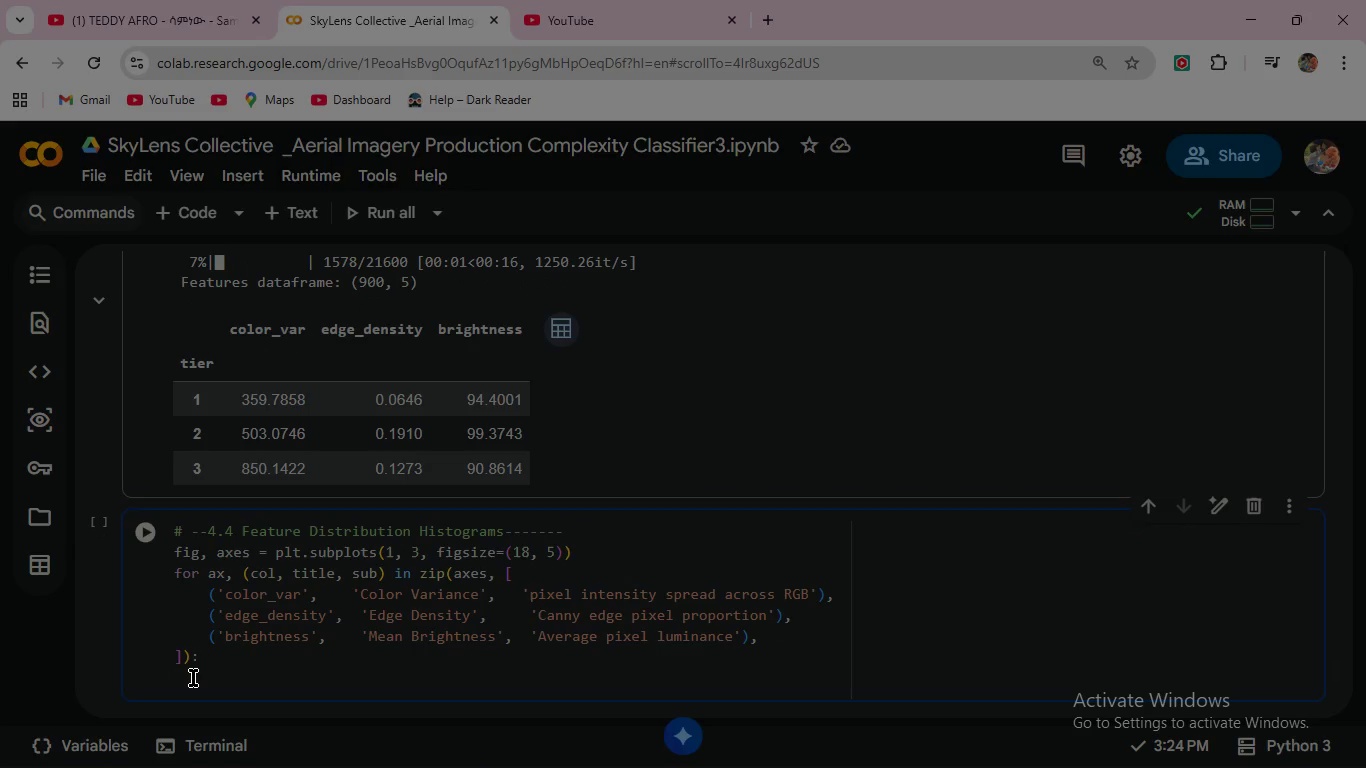 
key(Space)
 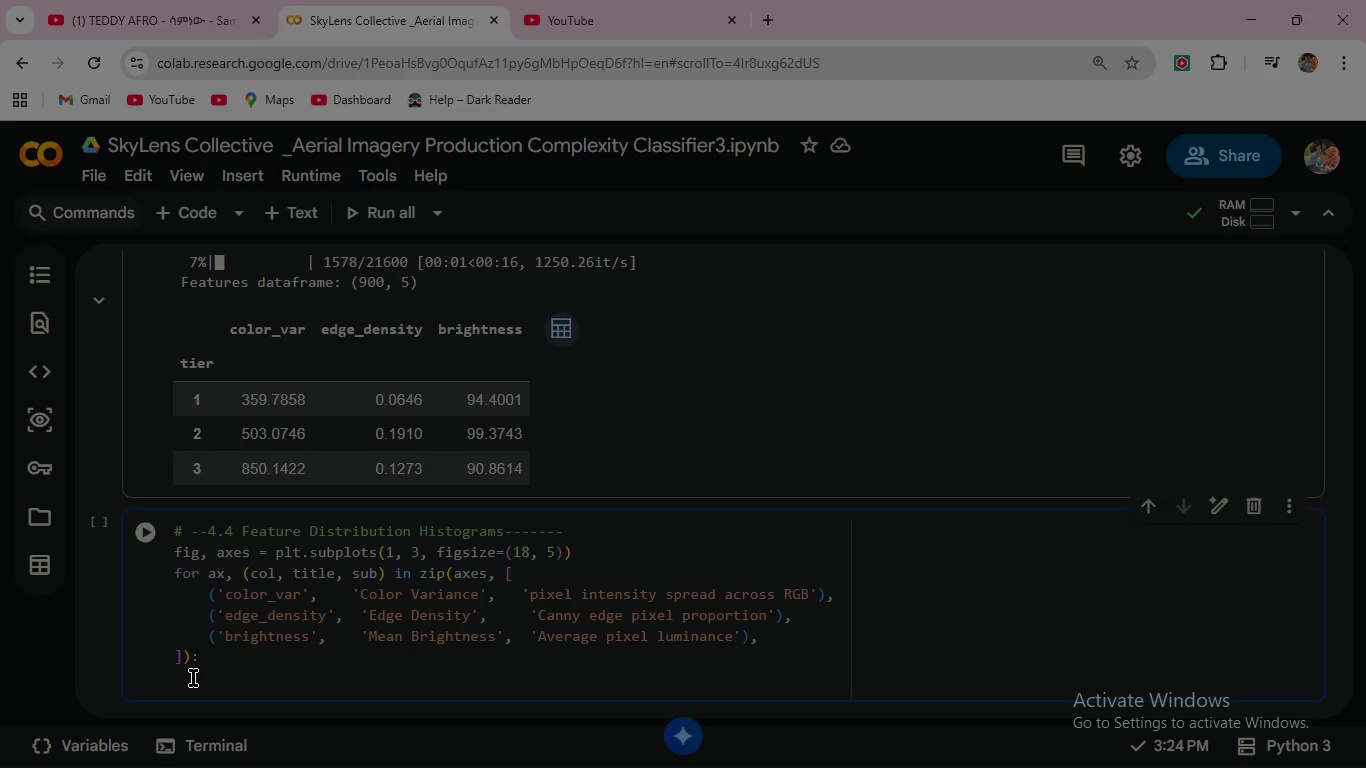 
key(Space)
 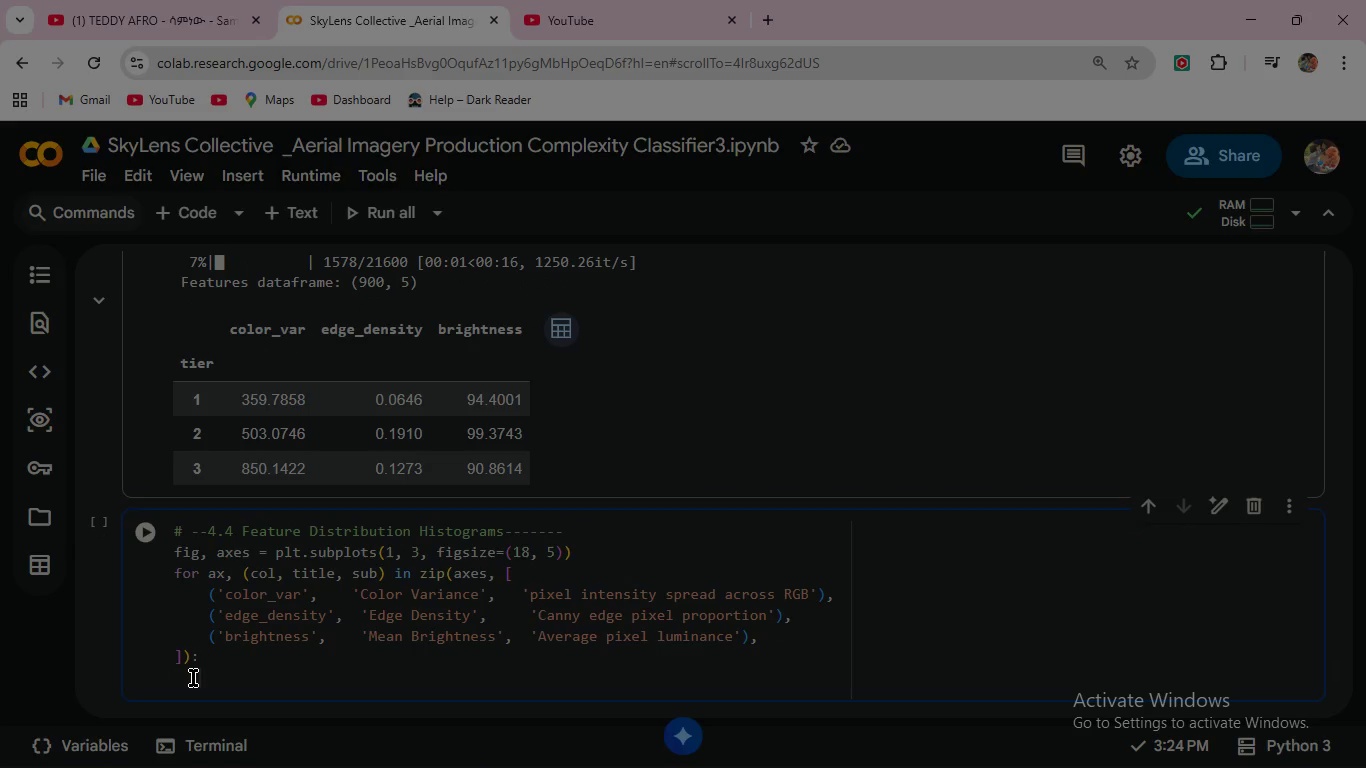 
key(Space)
 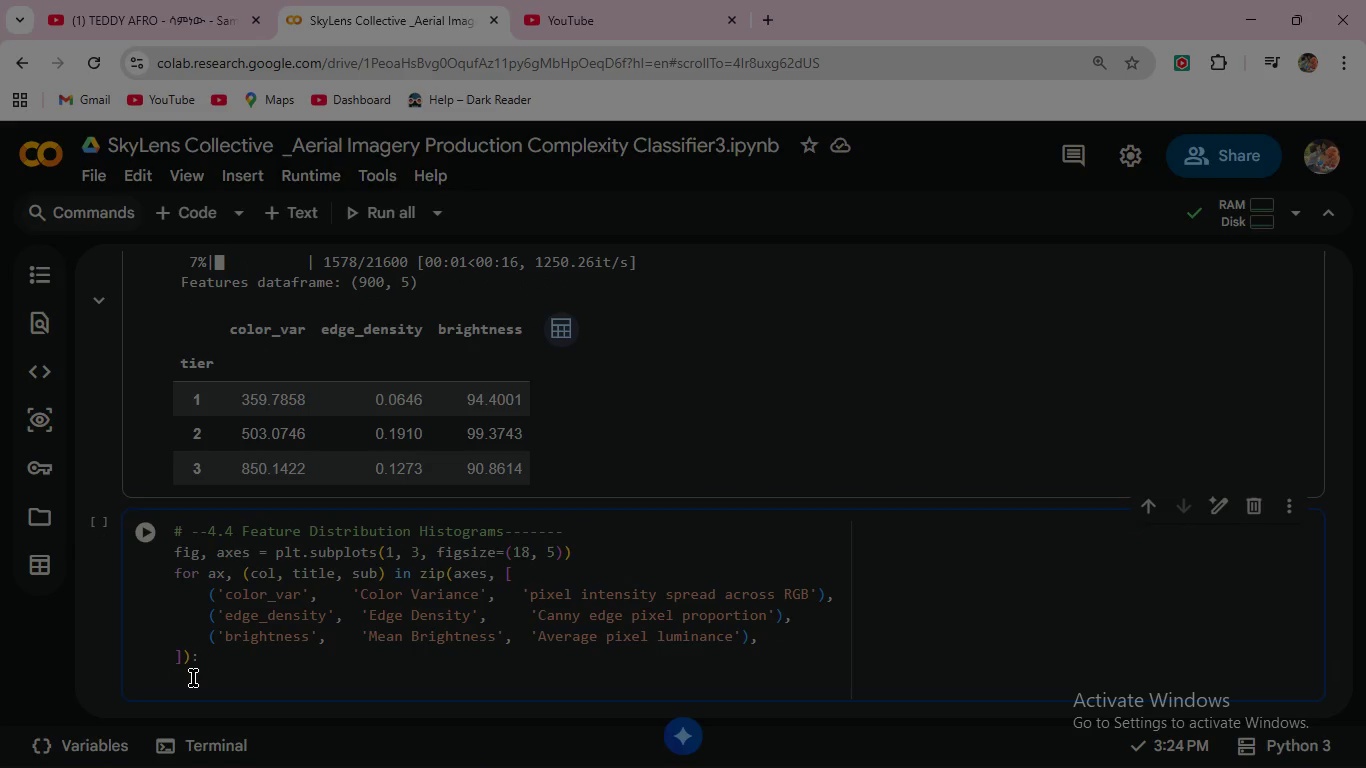 
type(for tier in [1,2,3)
 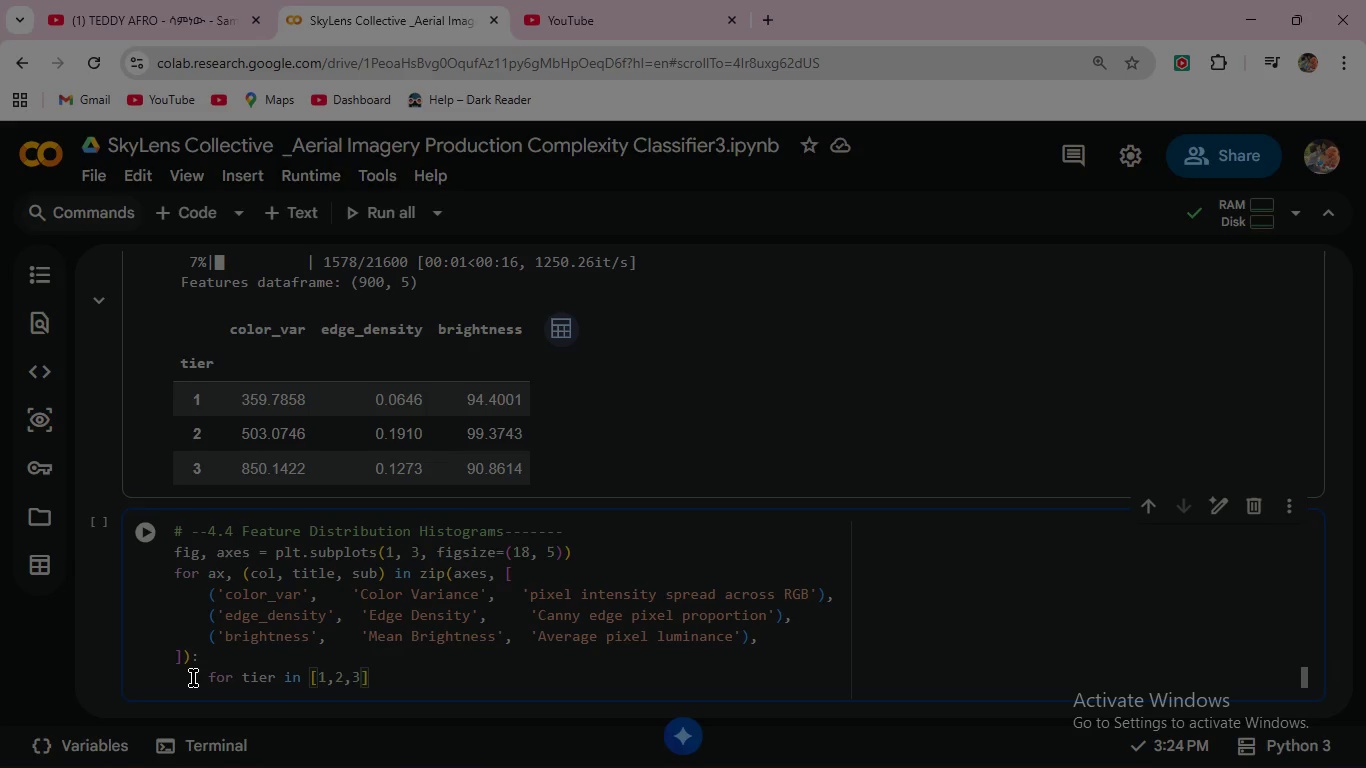 
key(ArrowRight)
 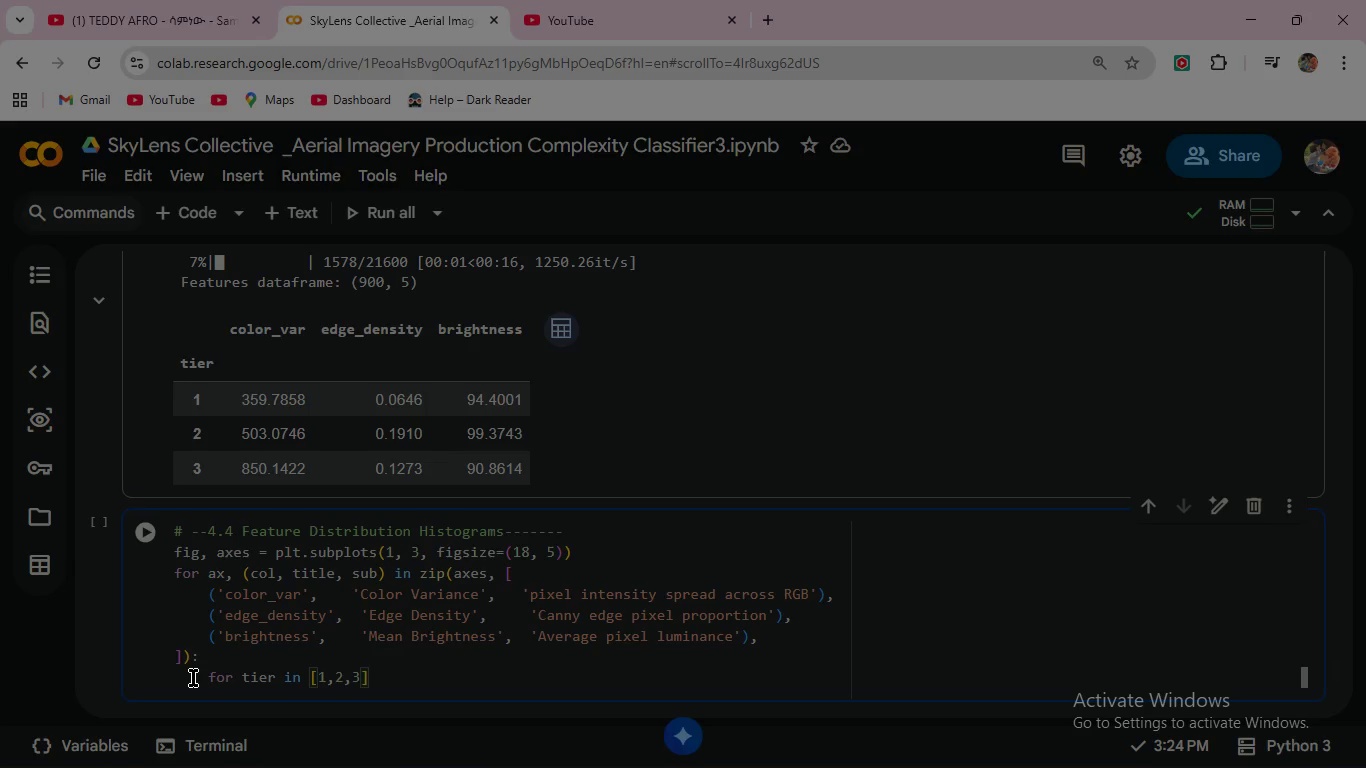 
key(ArrowRight)
 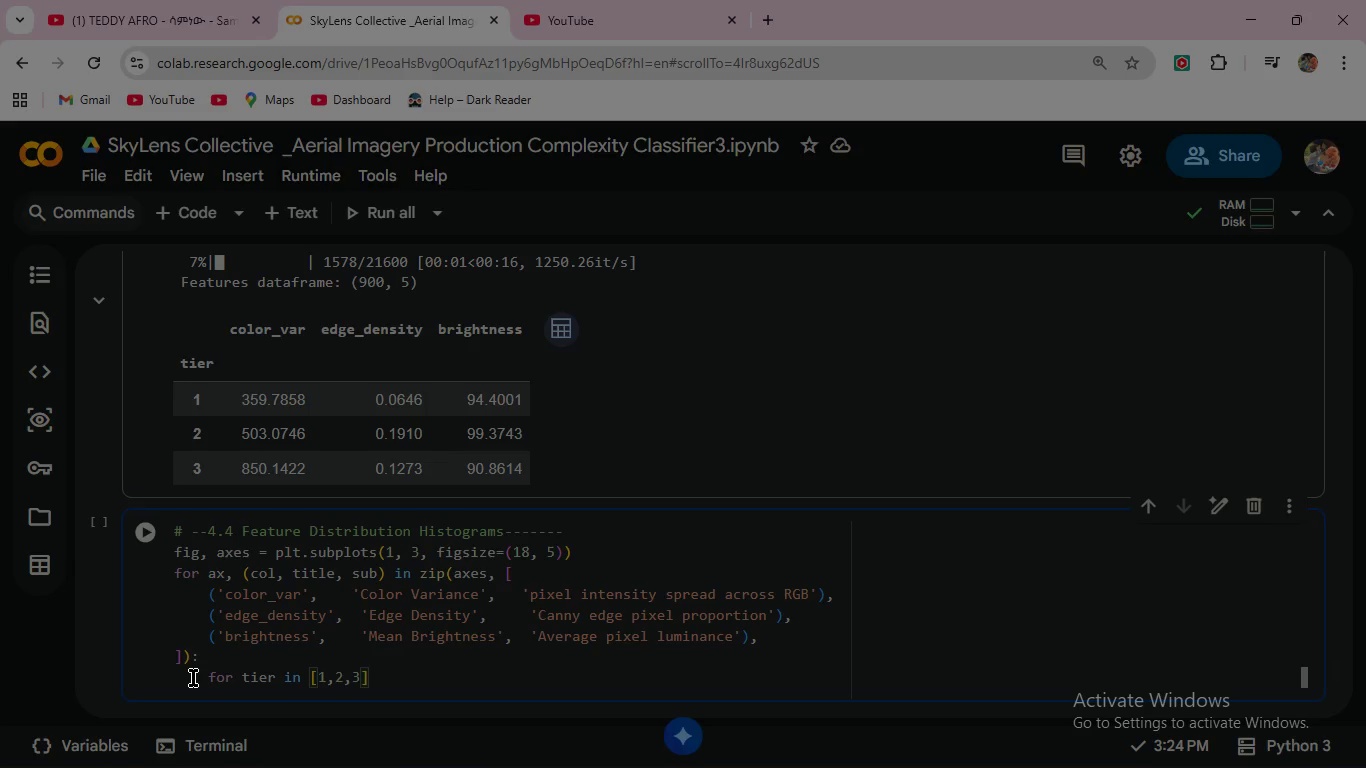 
key(Shift+Semicolon)
 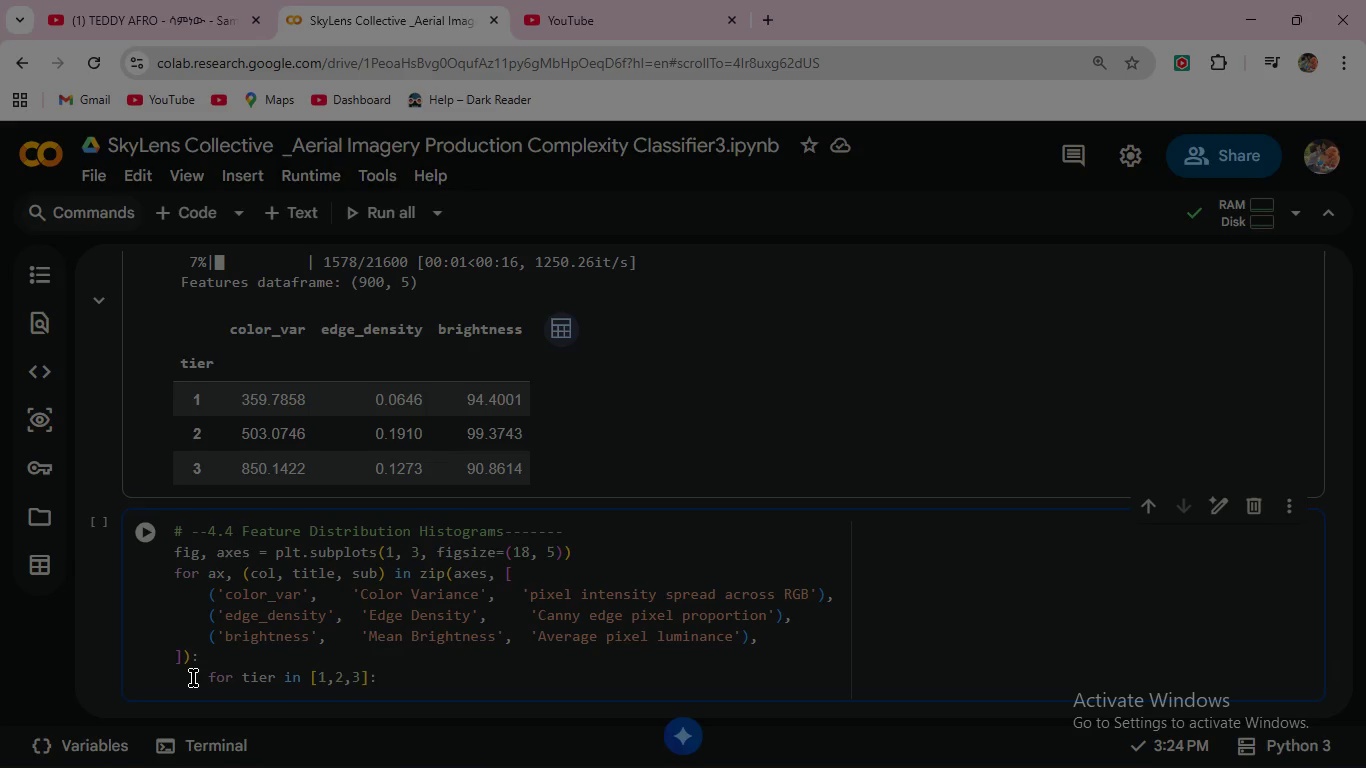 
key(Enter)
 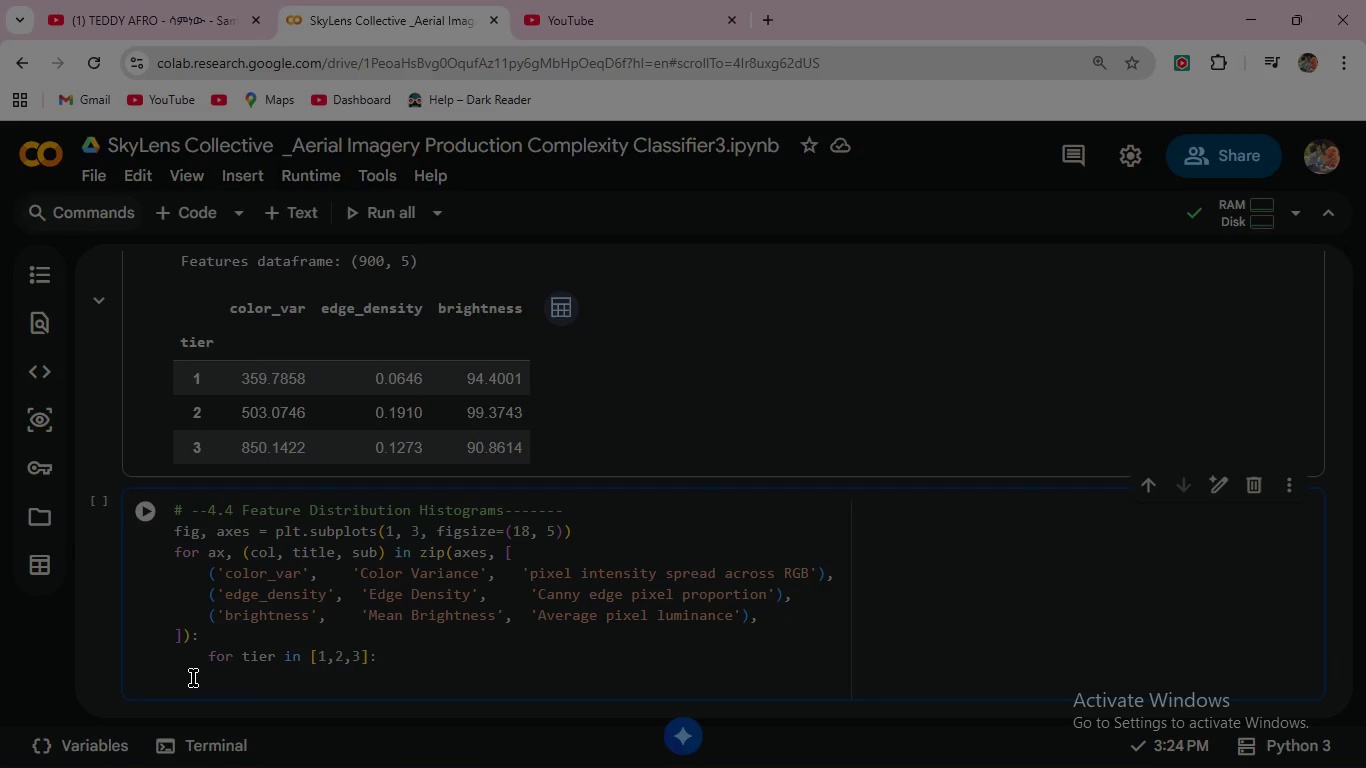 
type(  ax.hist(feat)
 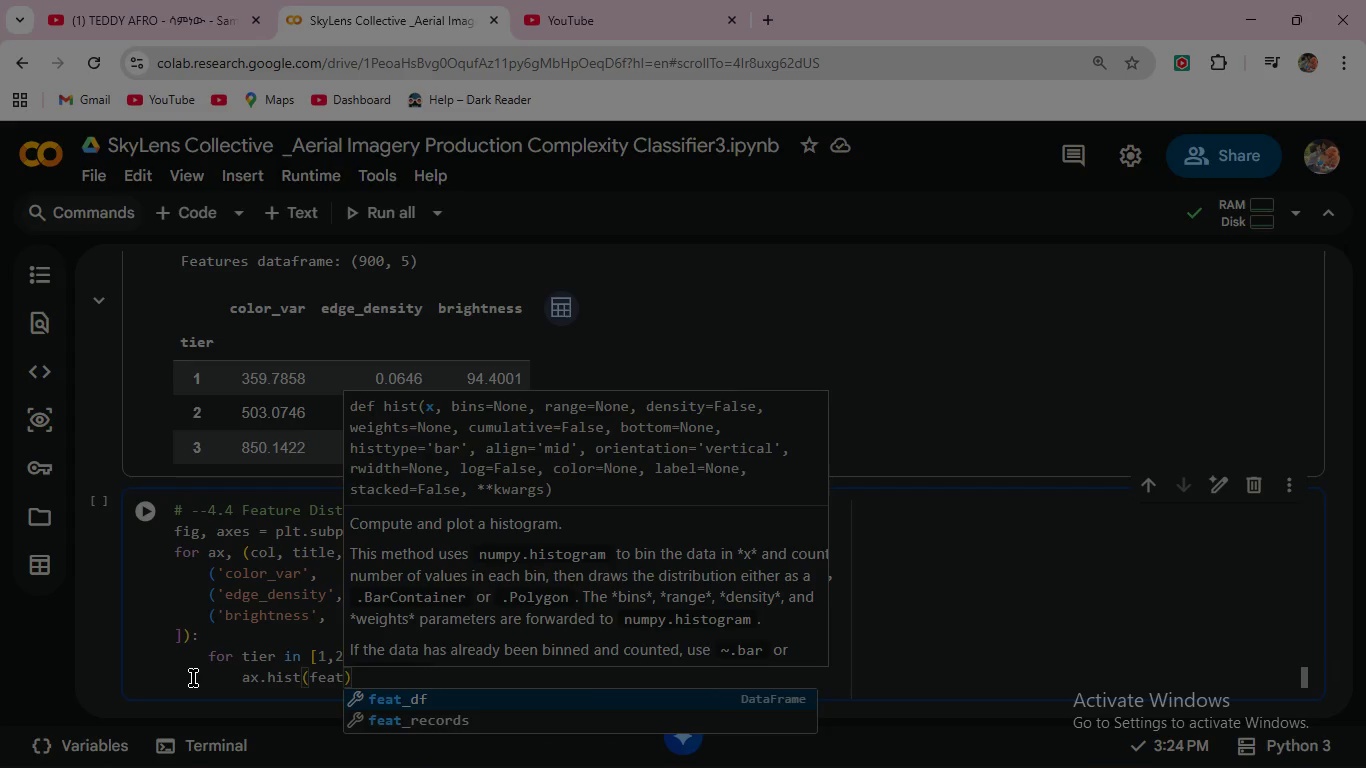 
key(Enter)
 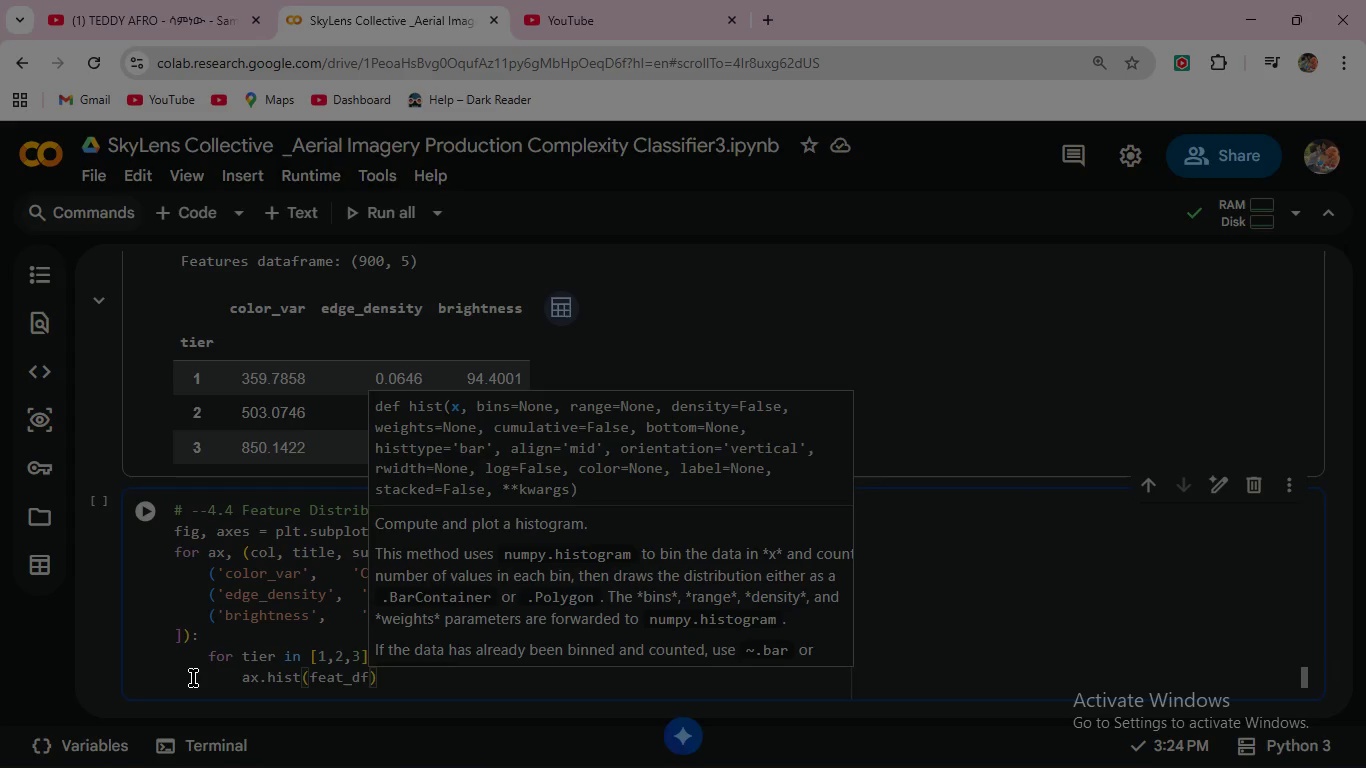 
type([fa)
 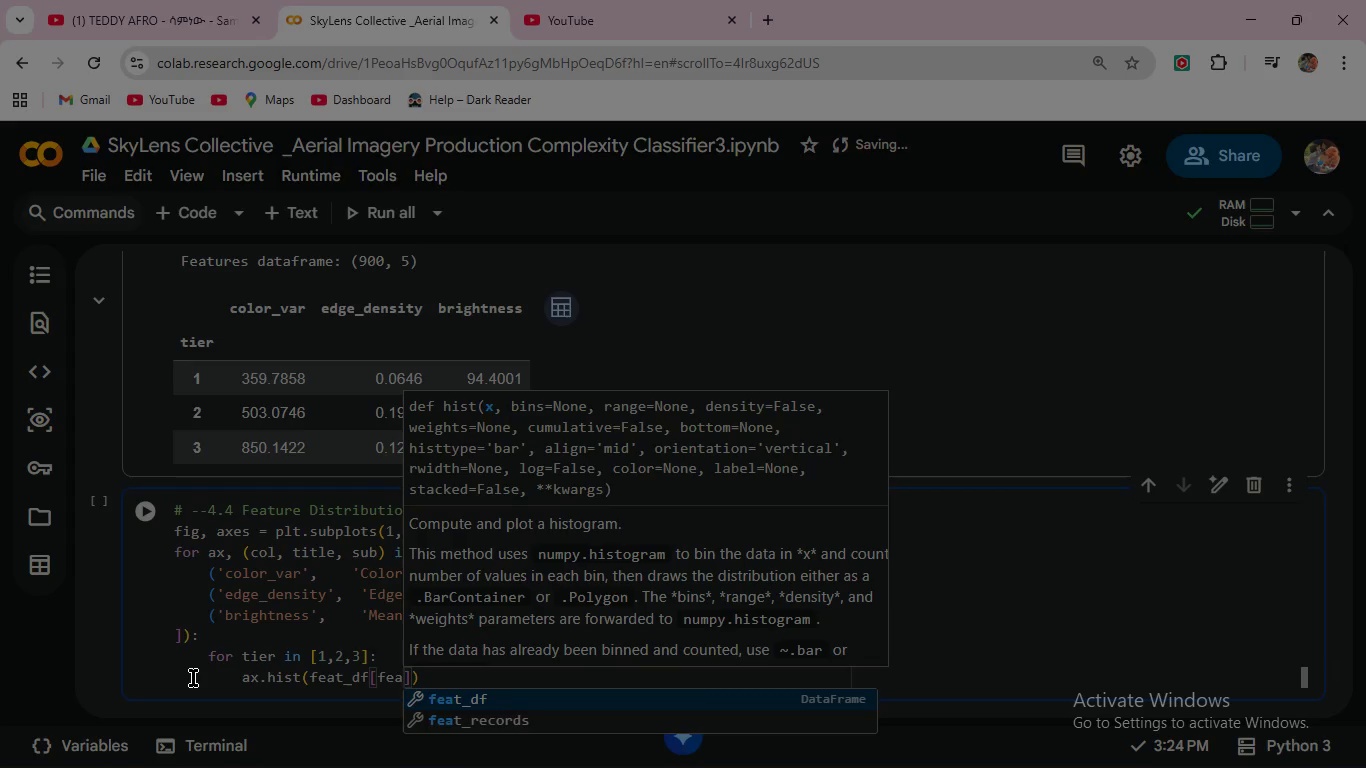 
key(Enter)
 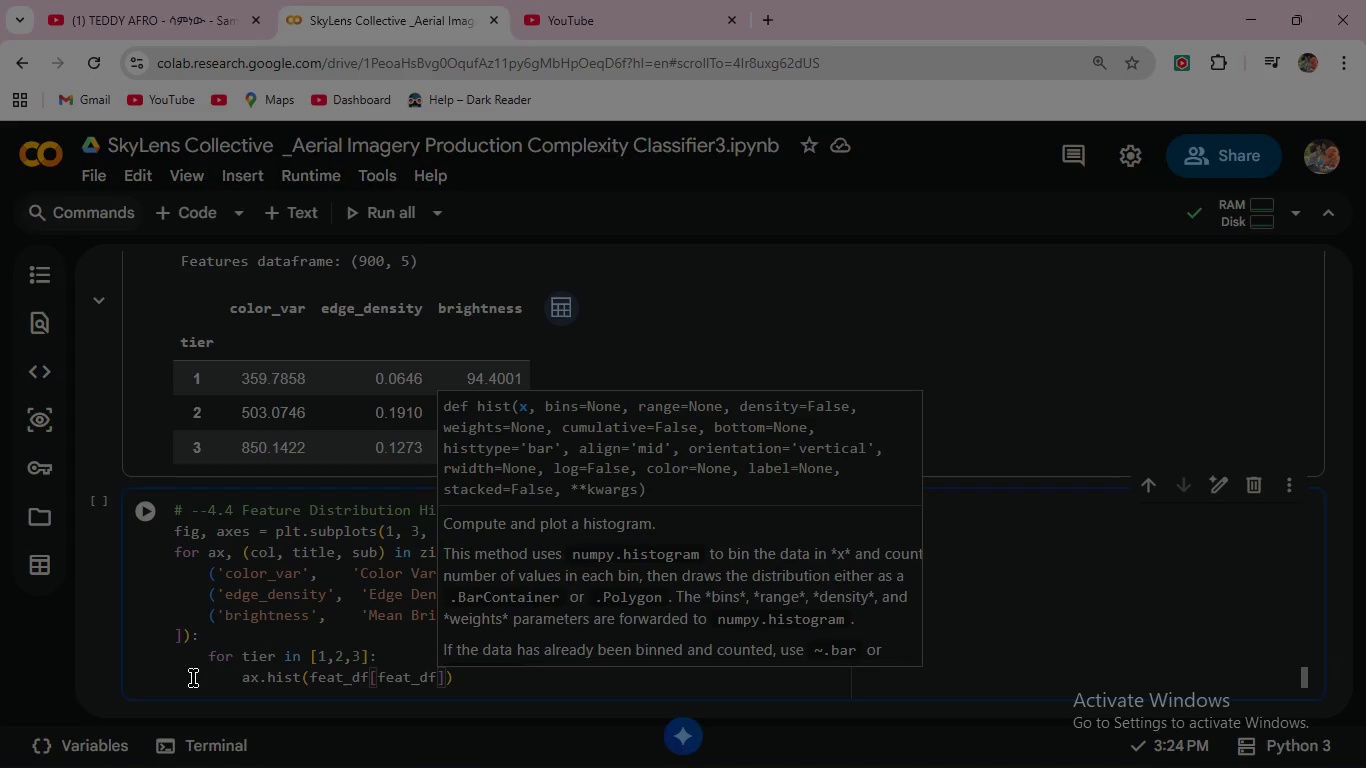 
wait(6.22)
 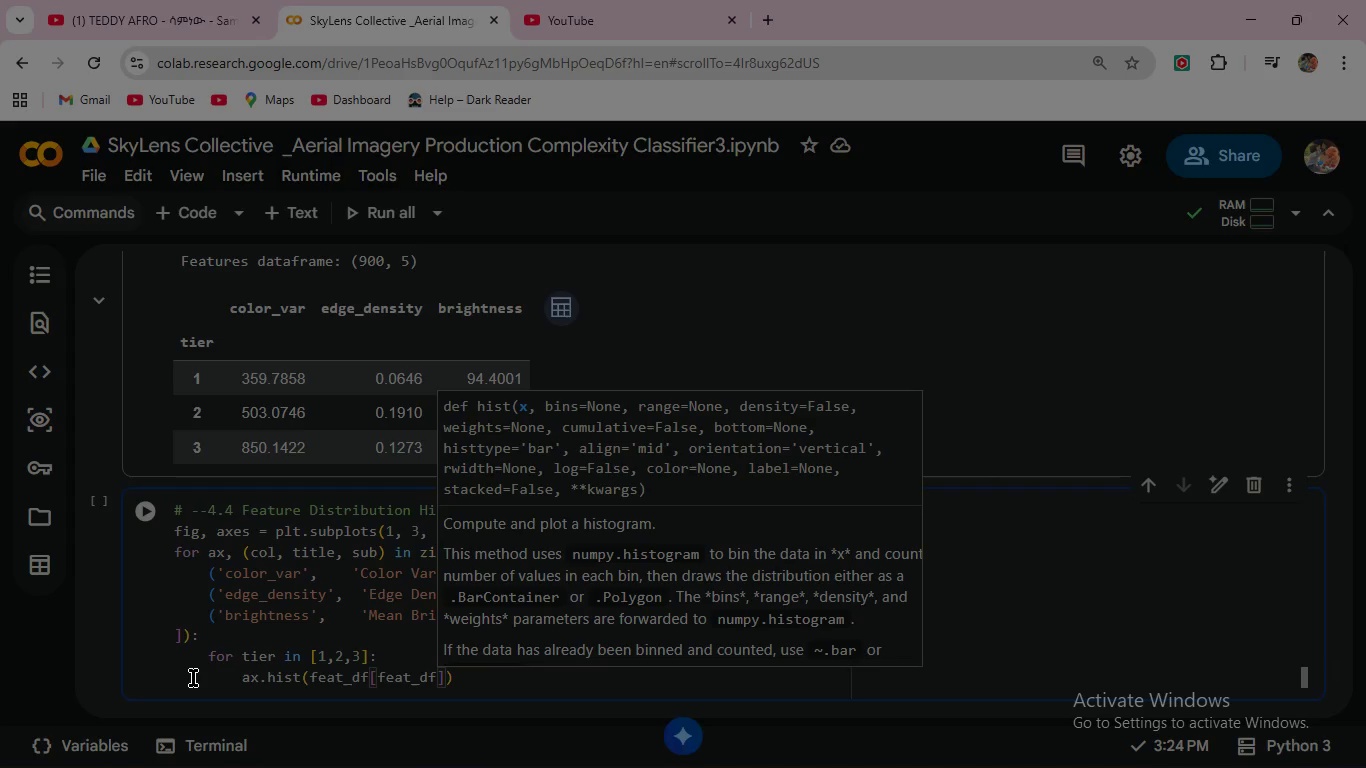 
key(BracketLeft)
 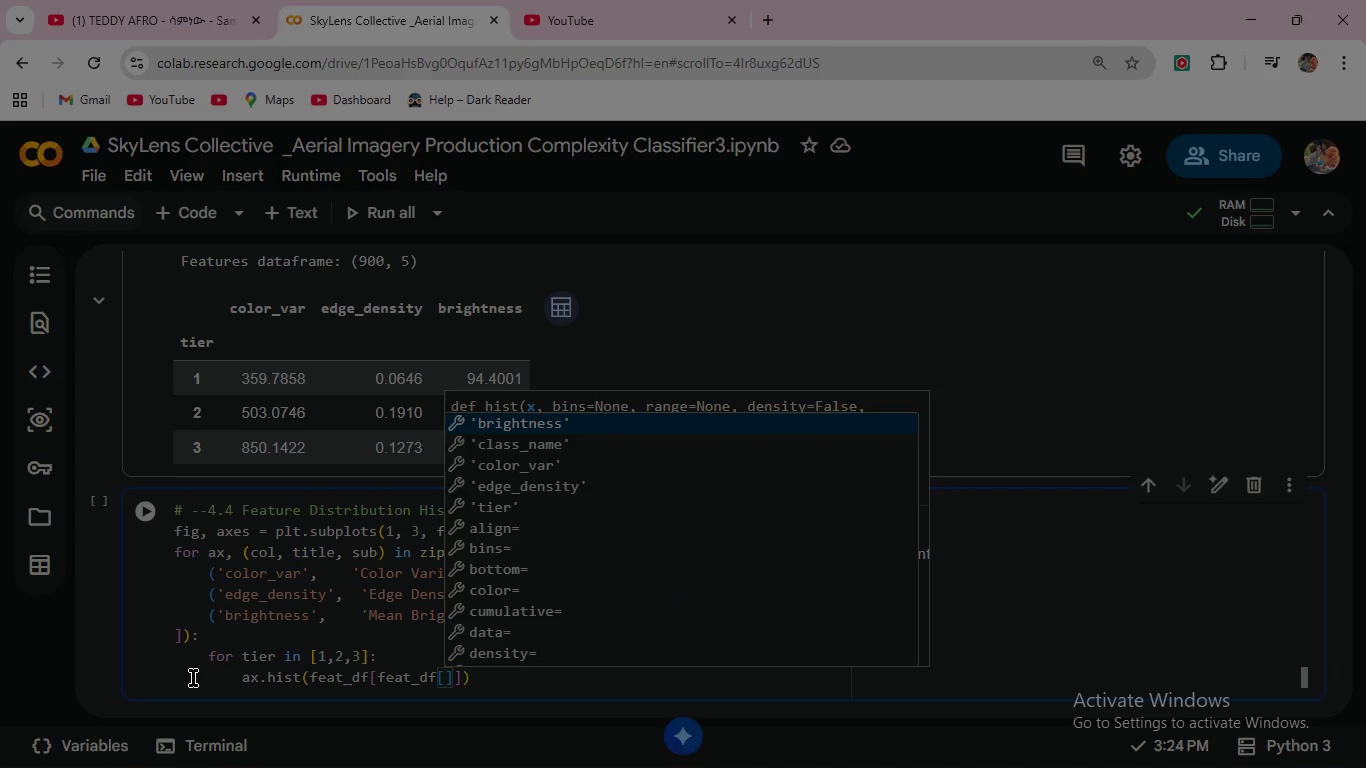 
key(Quote)
 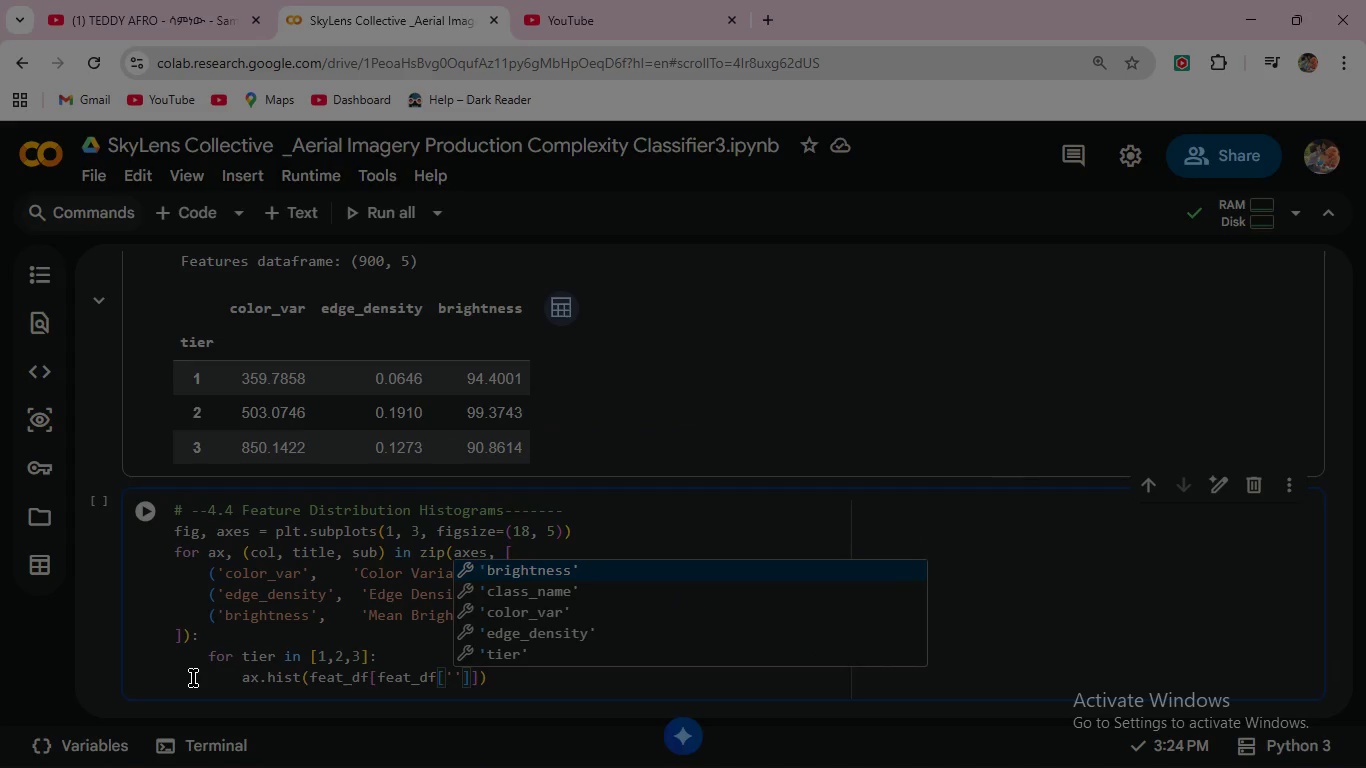 
key(ArrowDown)
 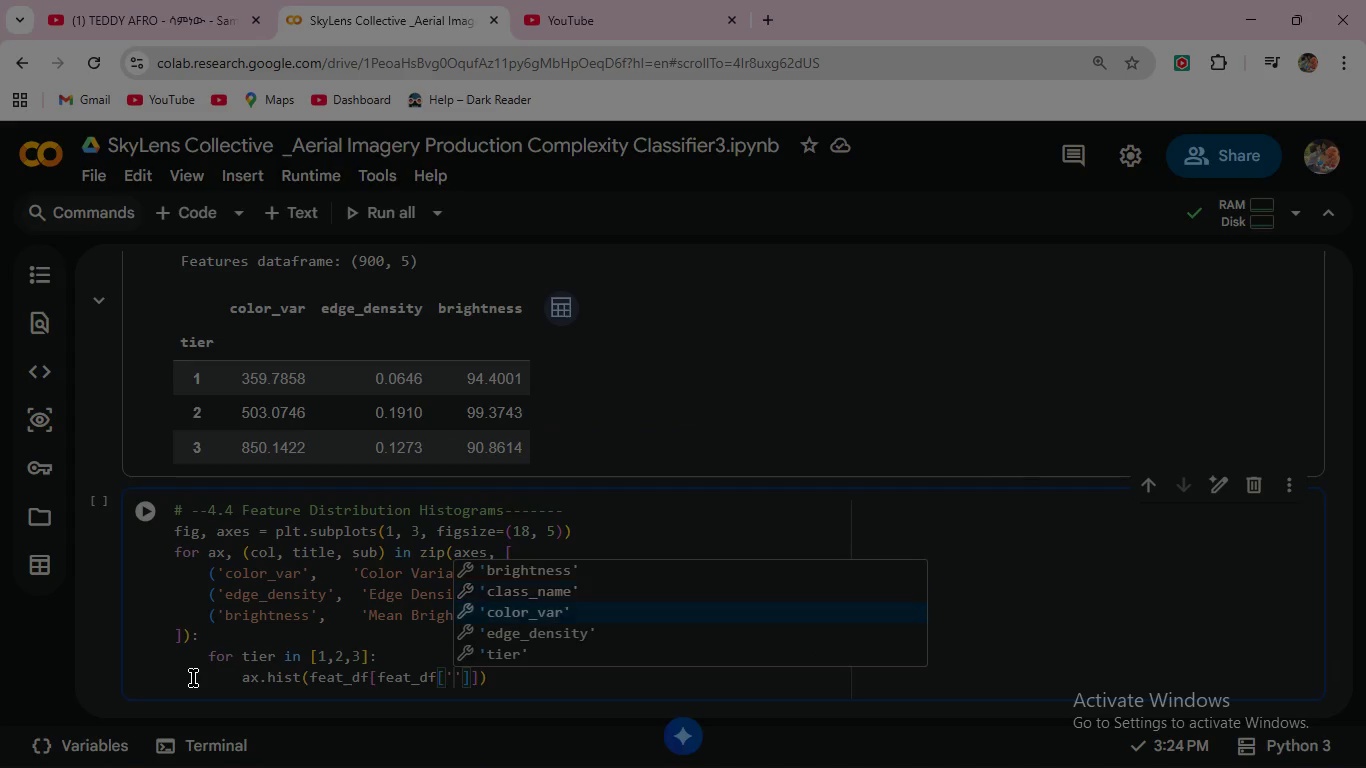 
key(ArrowDown)
 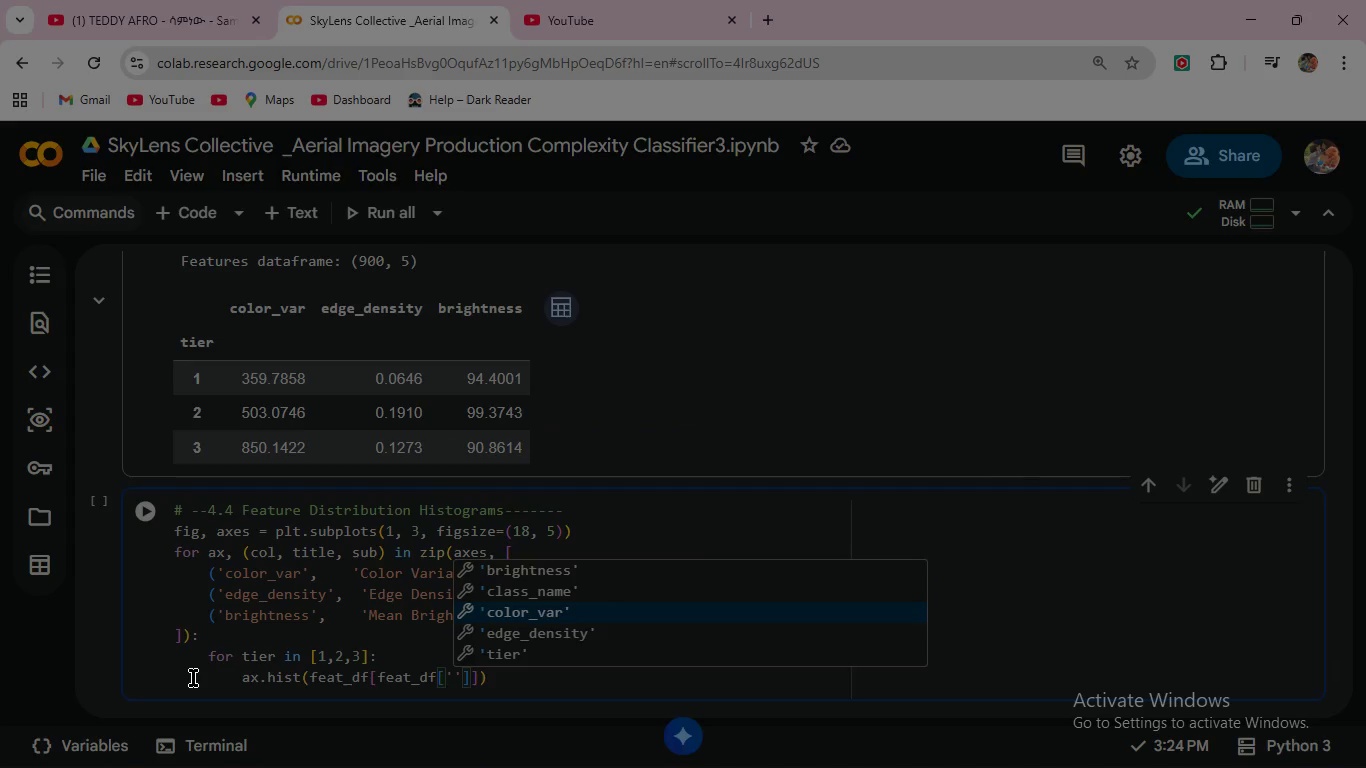 
key(ArrowDown)
 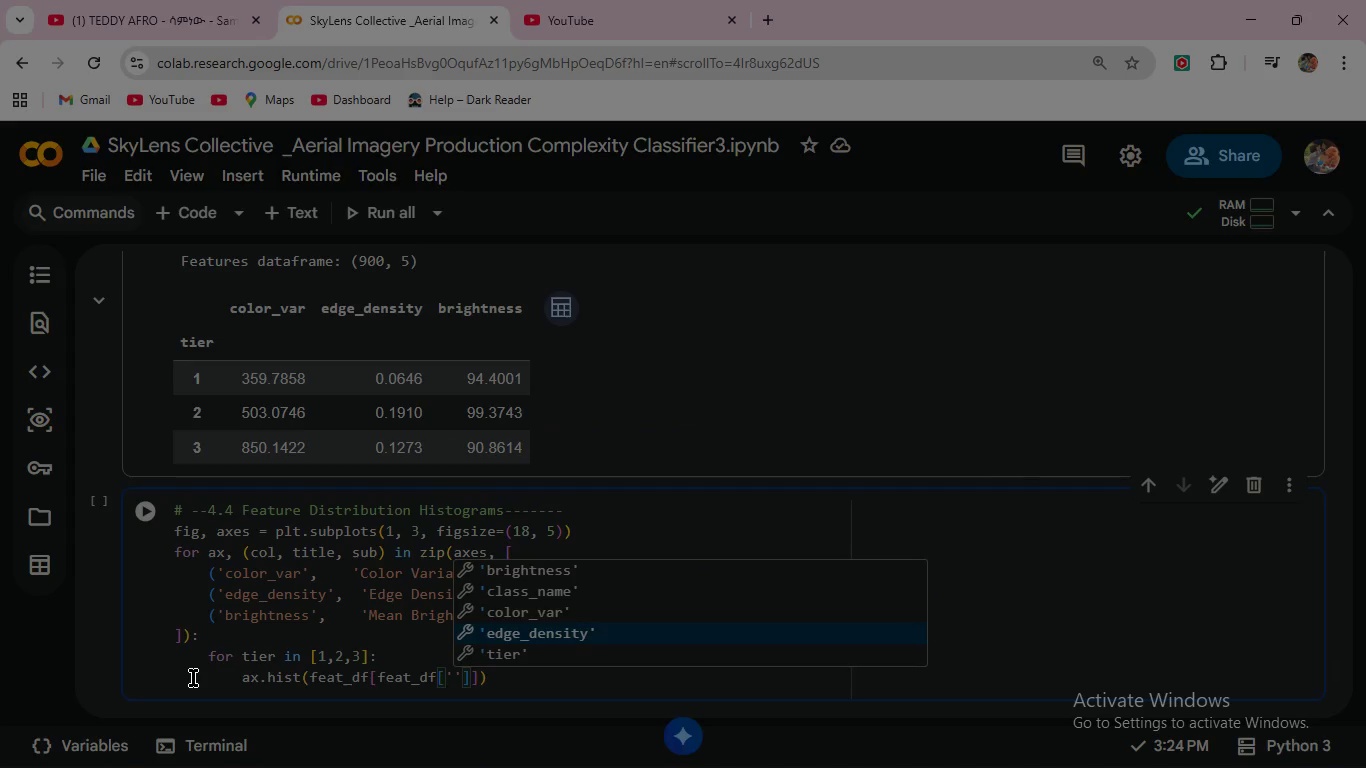 
key(ArrowDown)
 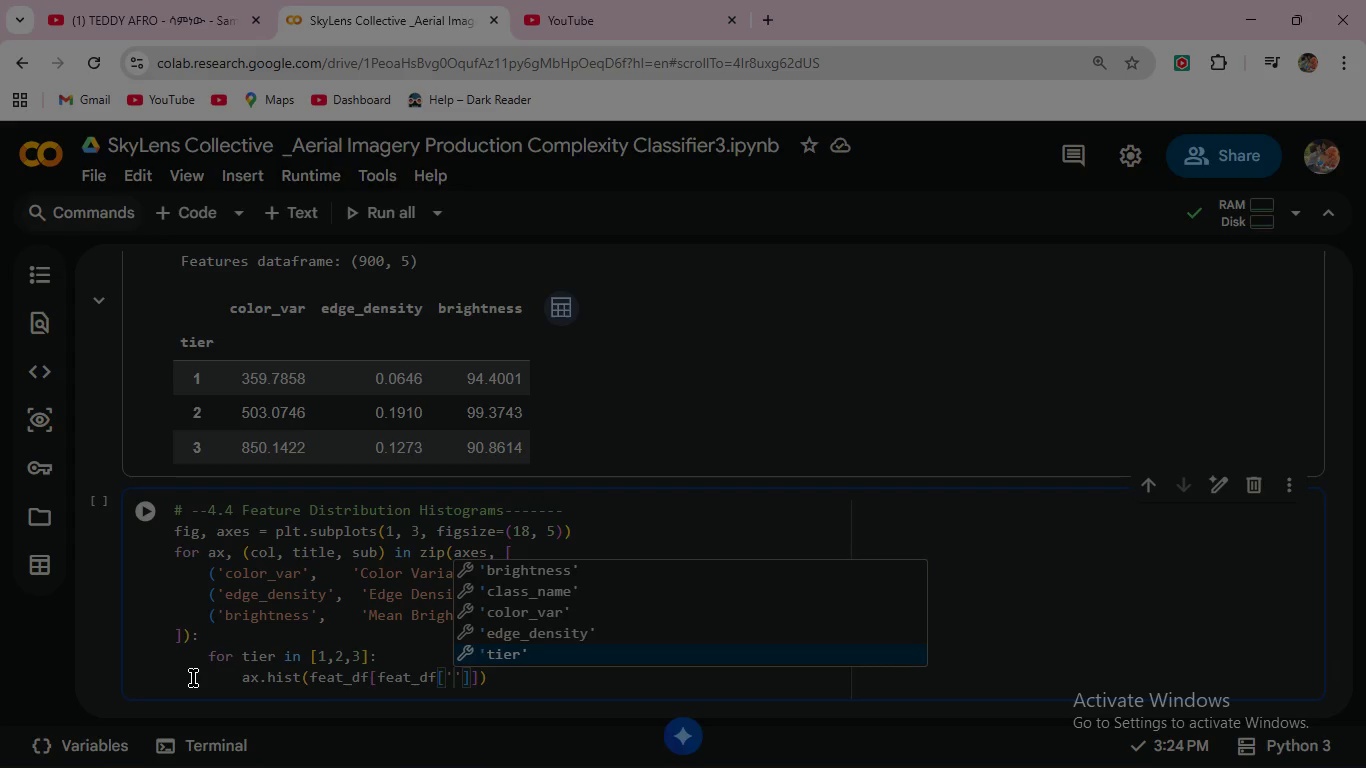 
key(Enter)
 